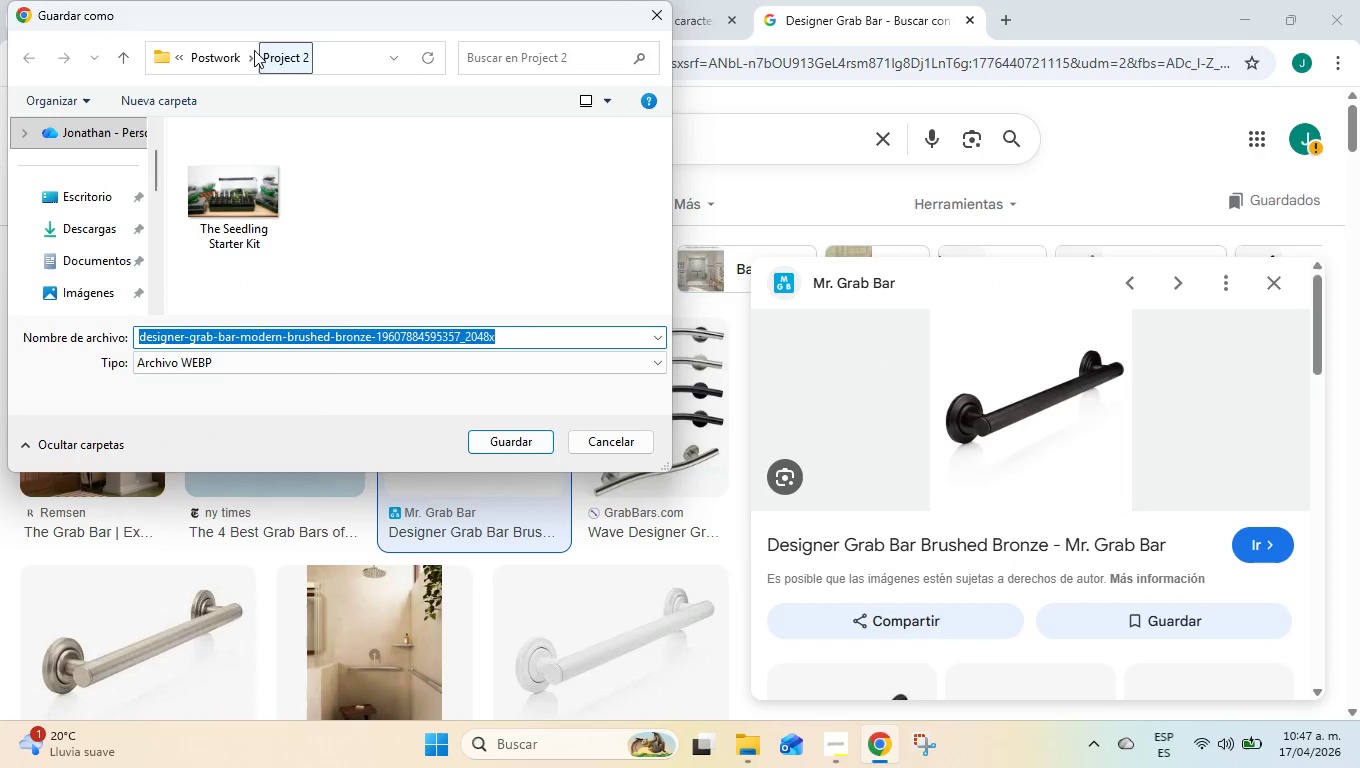 
left_click([241, 51])
 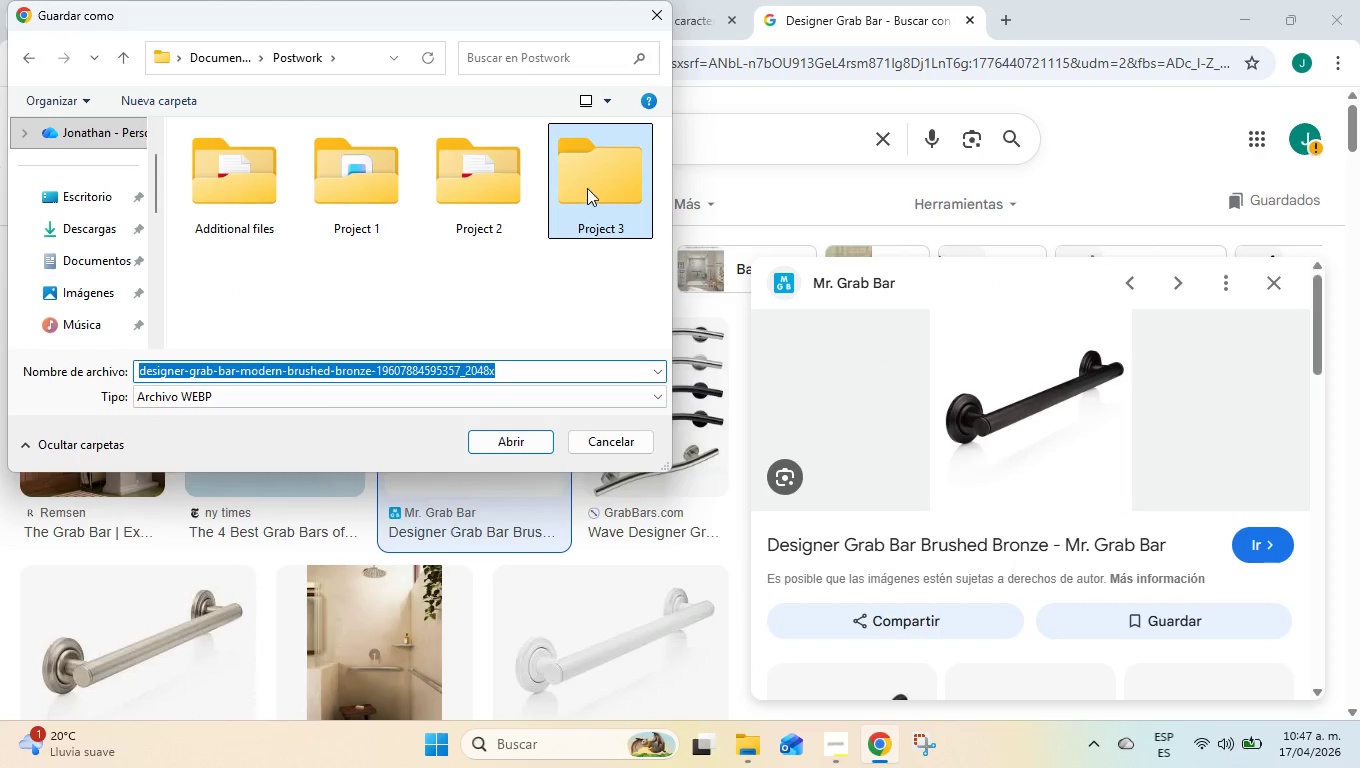 
double_click([587, 188])
 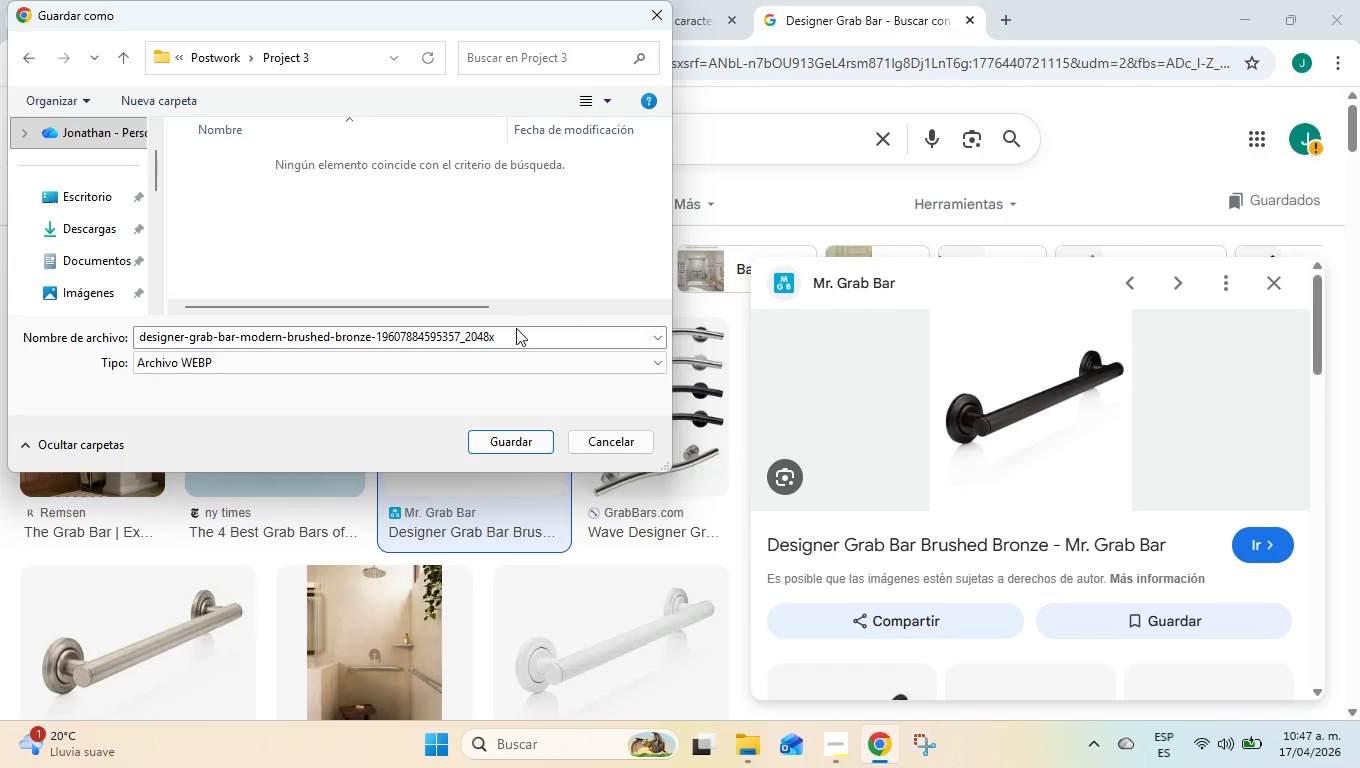 
left_click_drag(start_coordinate=[516, 329], to_coordinate=[27, 278])
 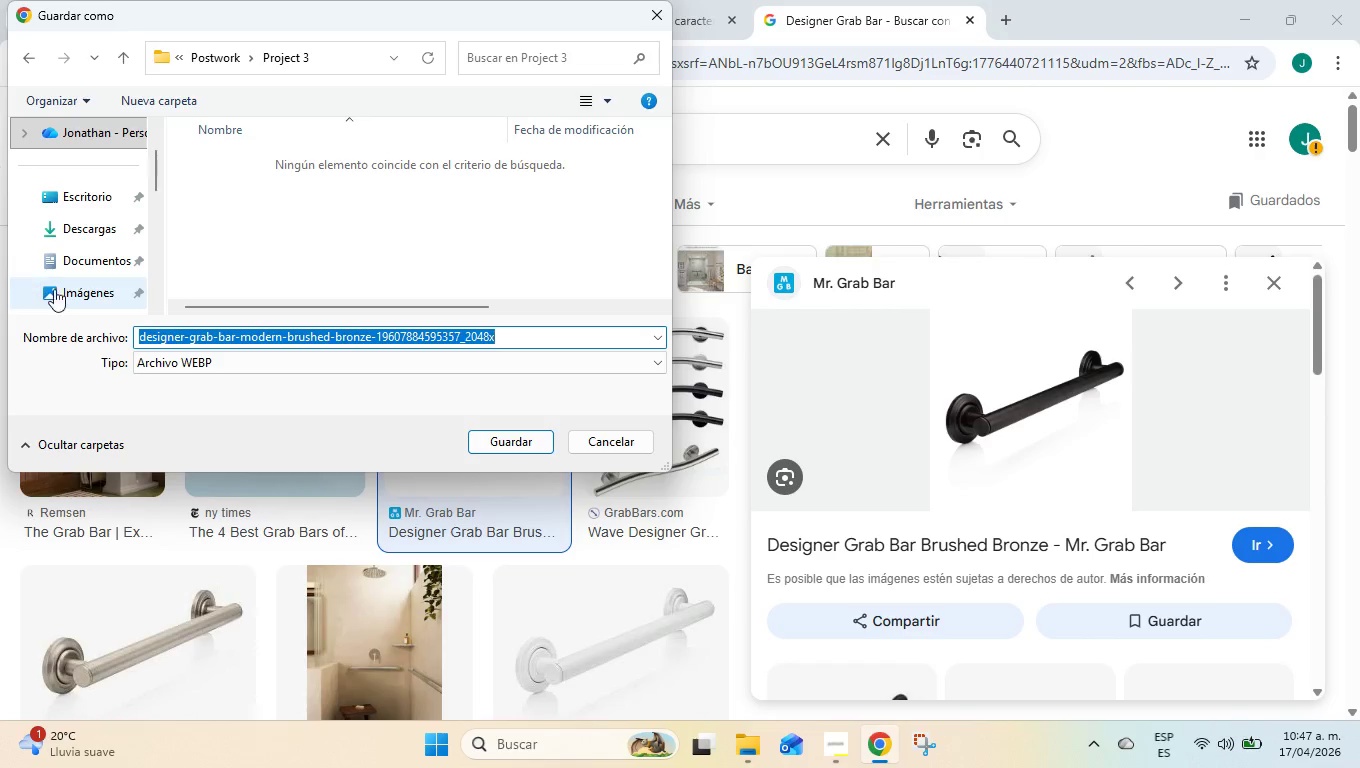 
key(Control+V)
 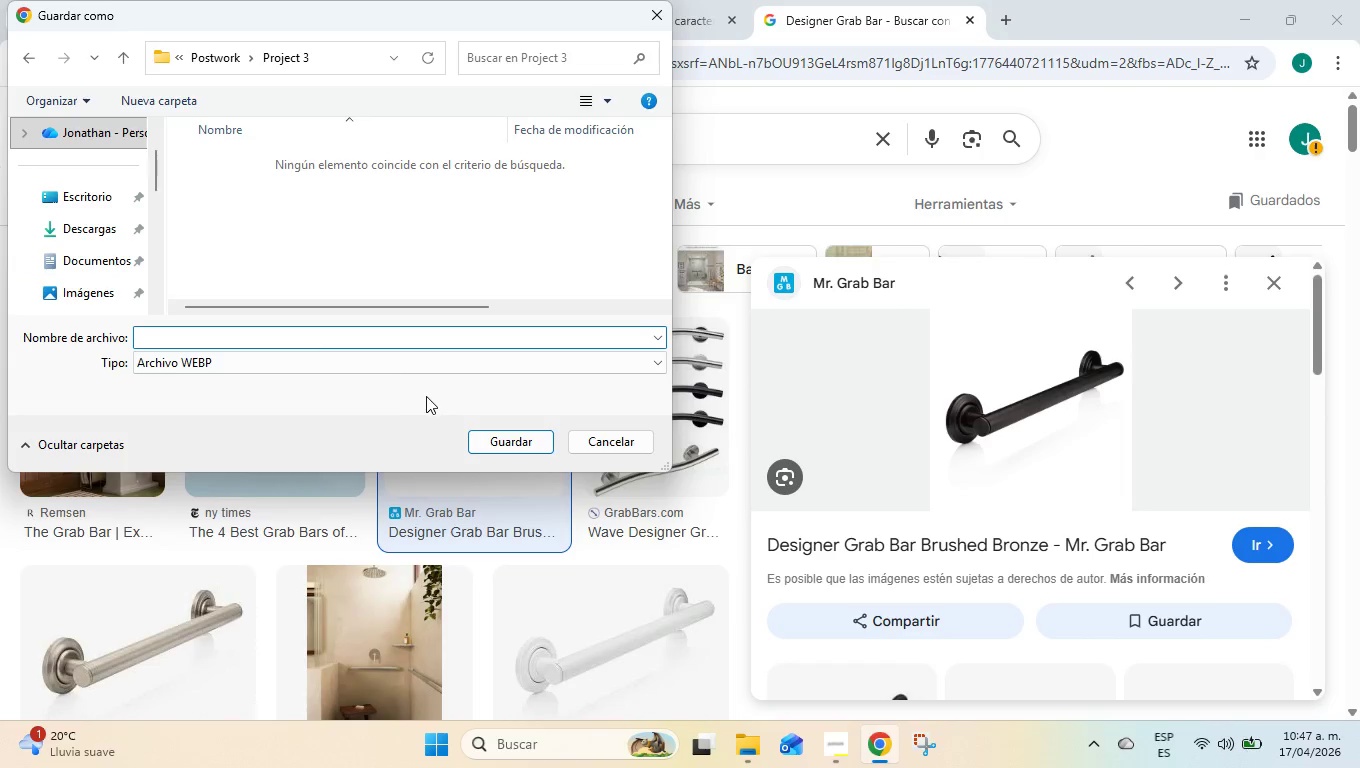 
key(Control+V)
 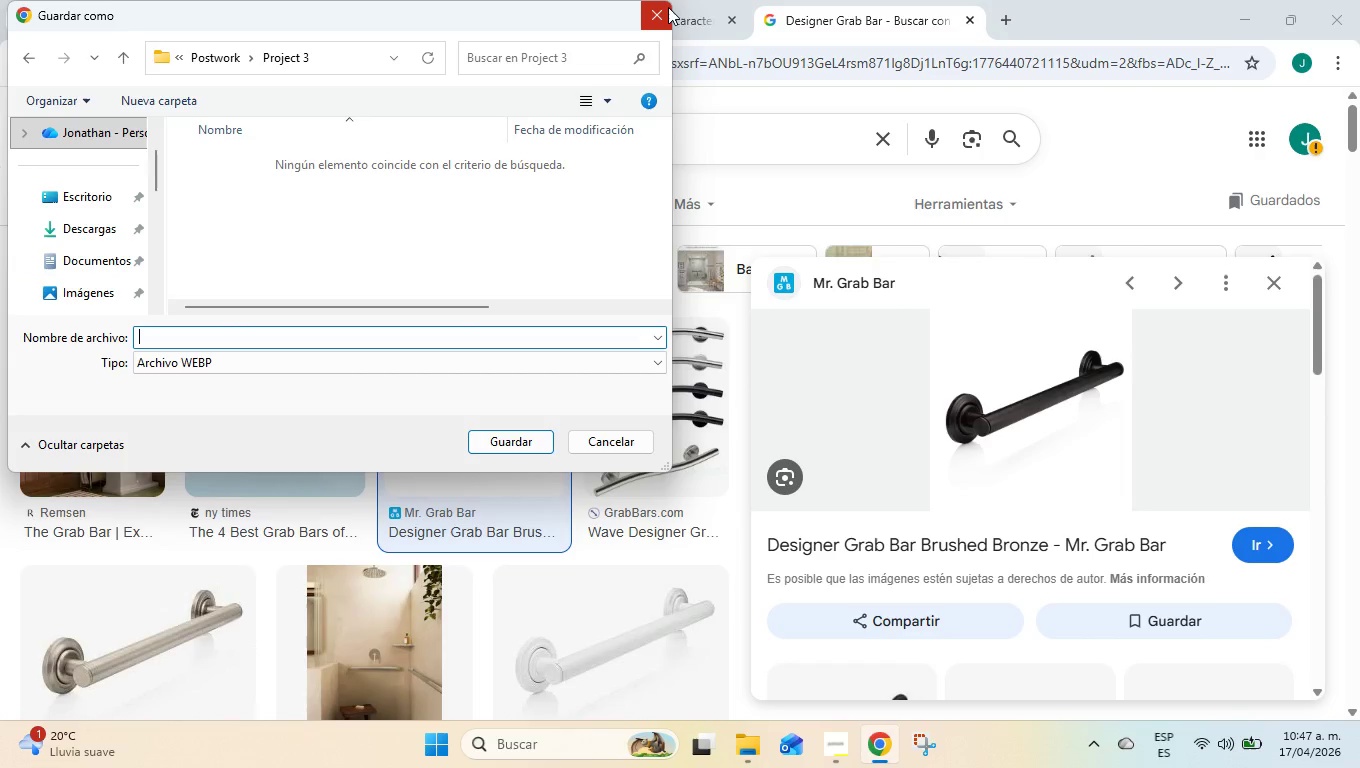 
left_click([668, 7])
 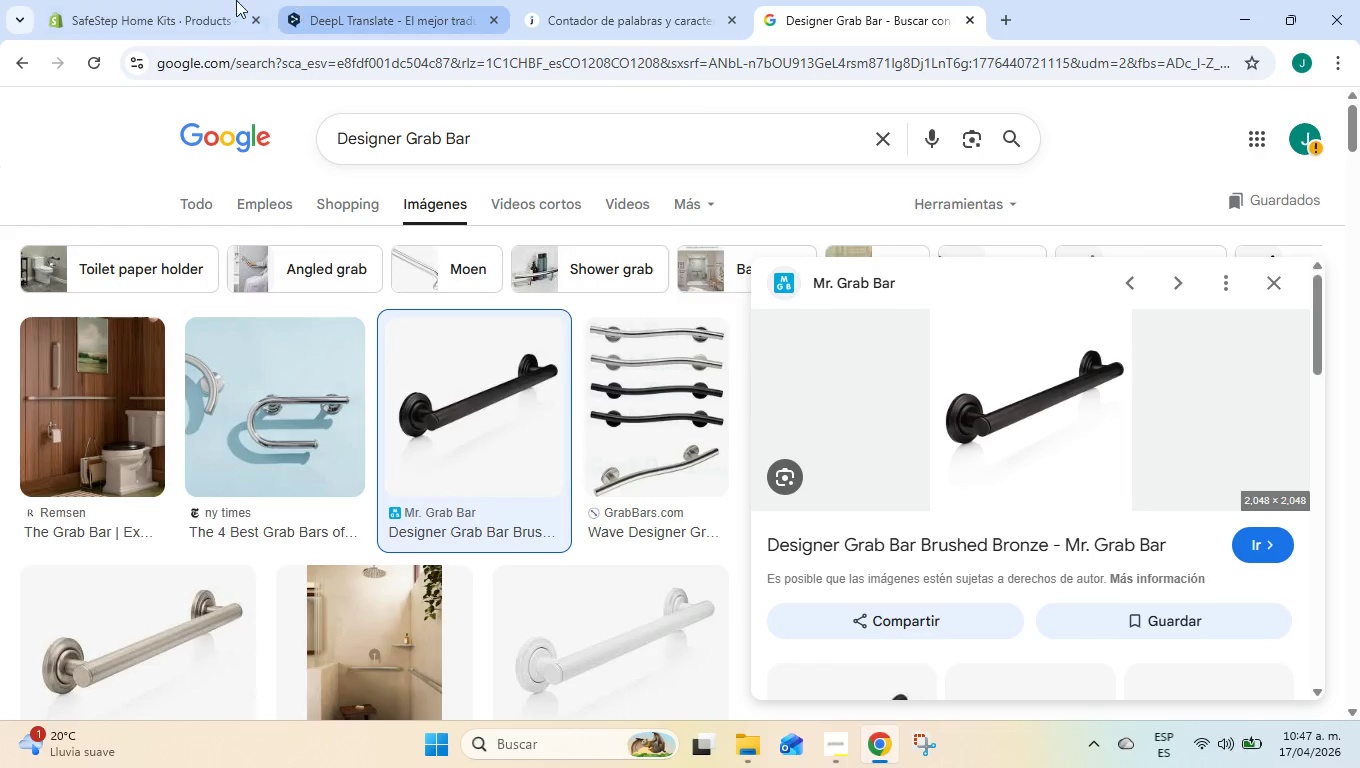 
left_click([187, 0])
 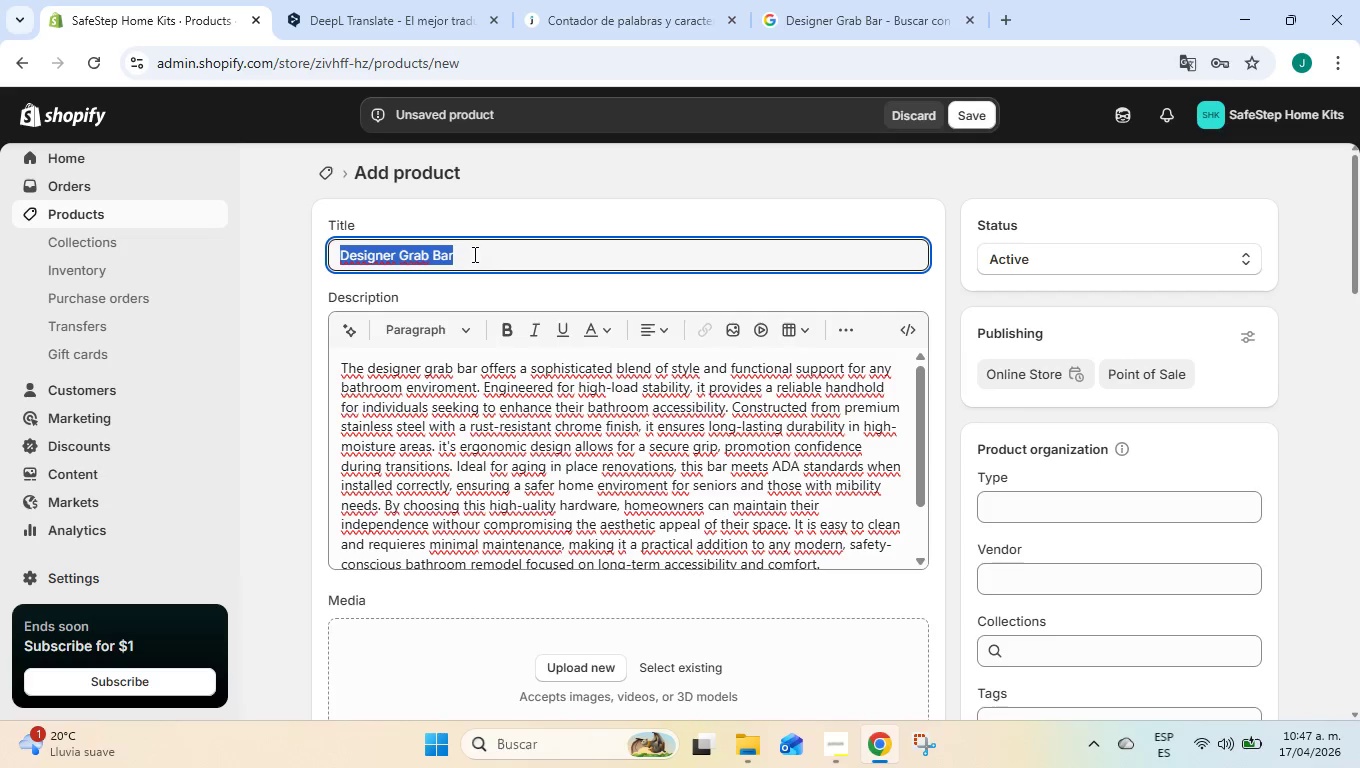 
left_click([470, 249])
 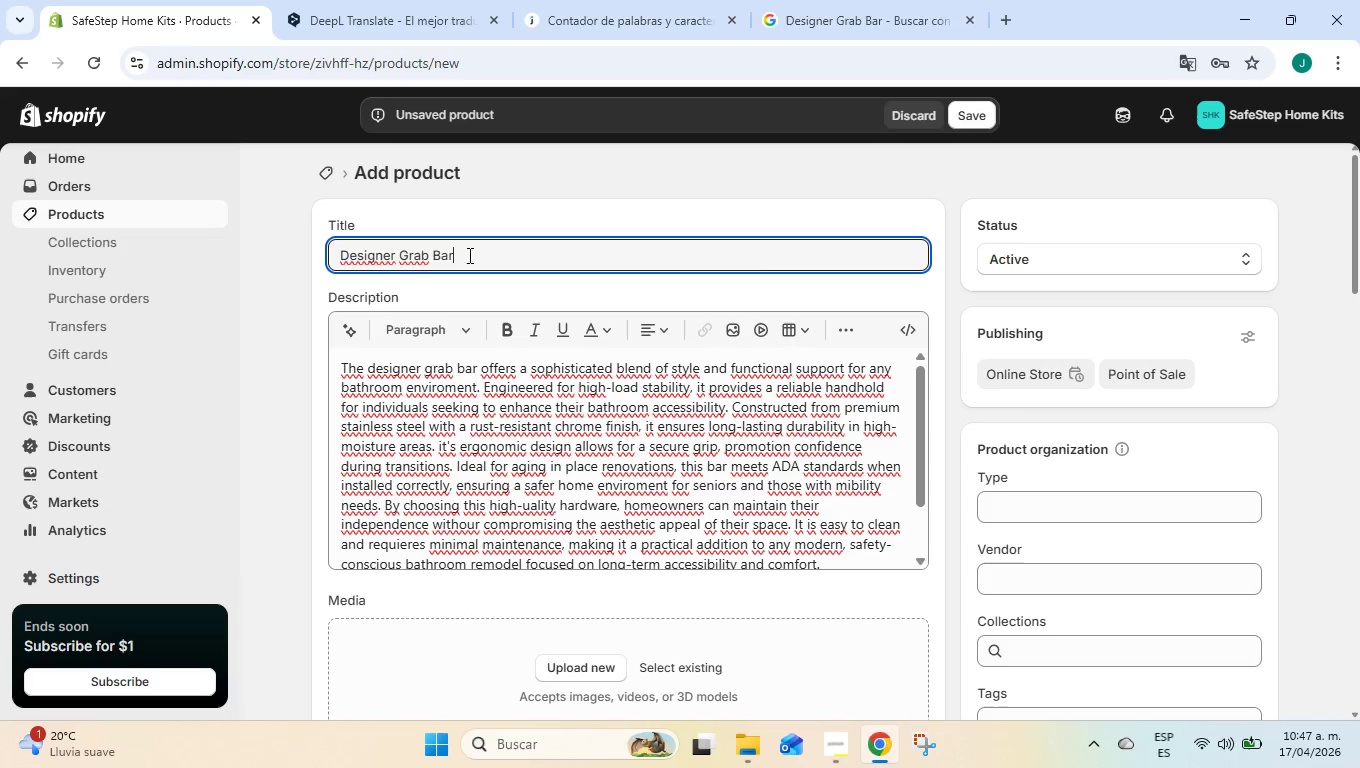 
left_click_drag(start_coordinate=[470, 255], to_coordinate=[342, 250])
 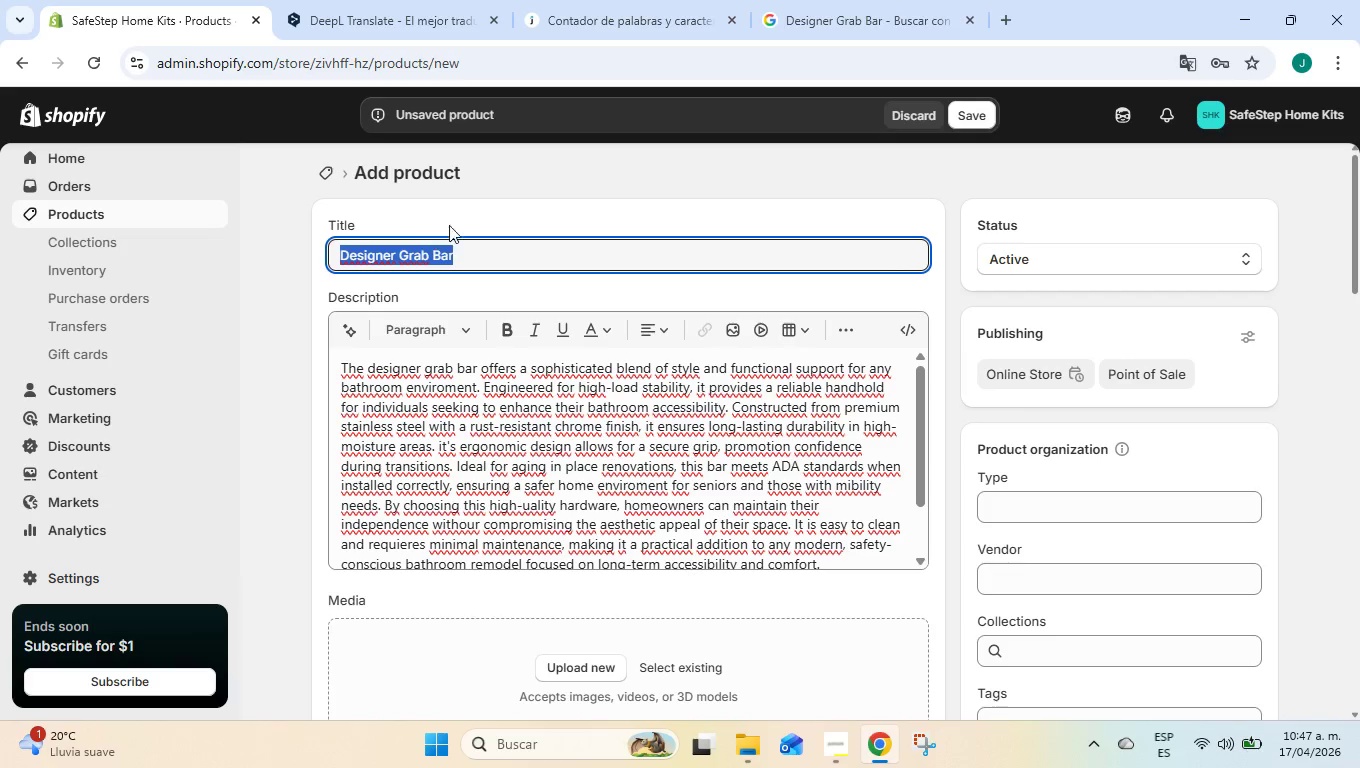 
hold_key(key=ControlLeft, duration=0.34)
 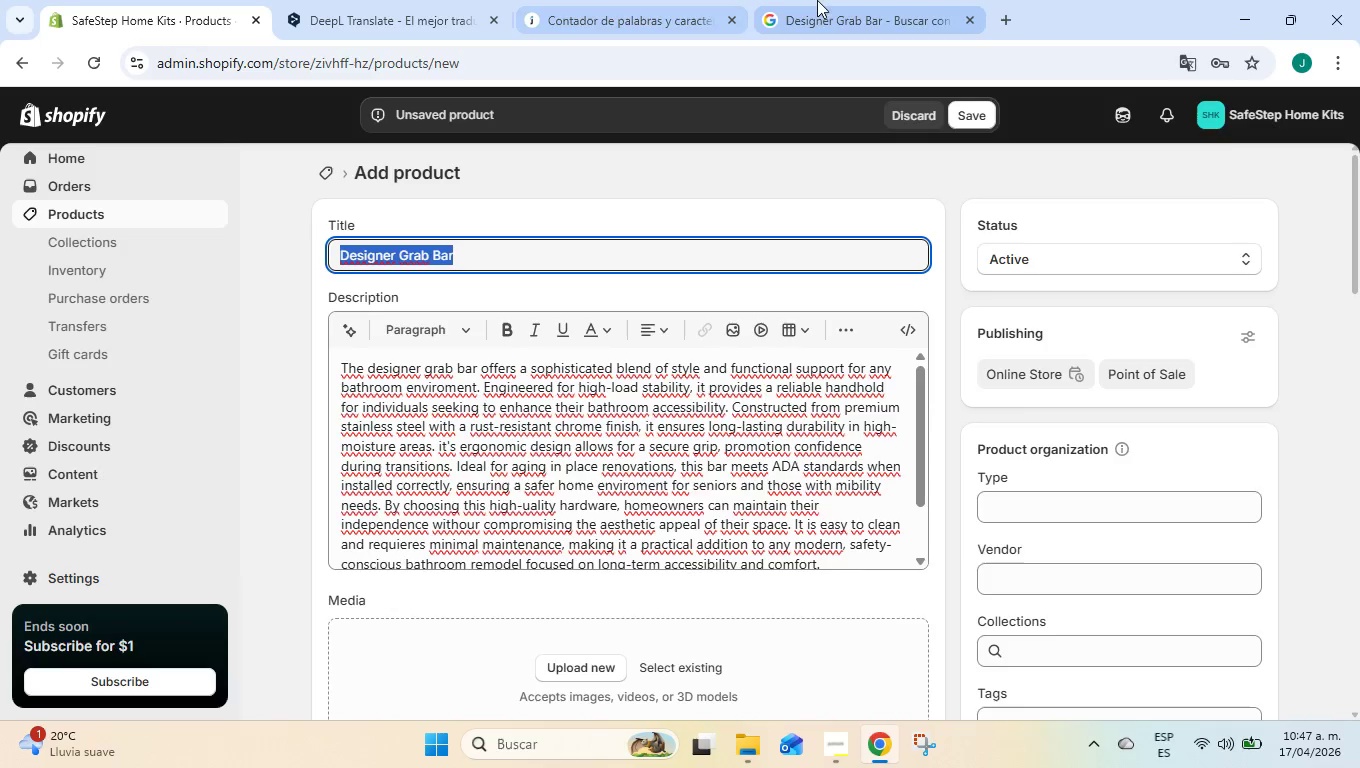 
key(C)
 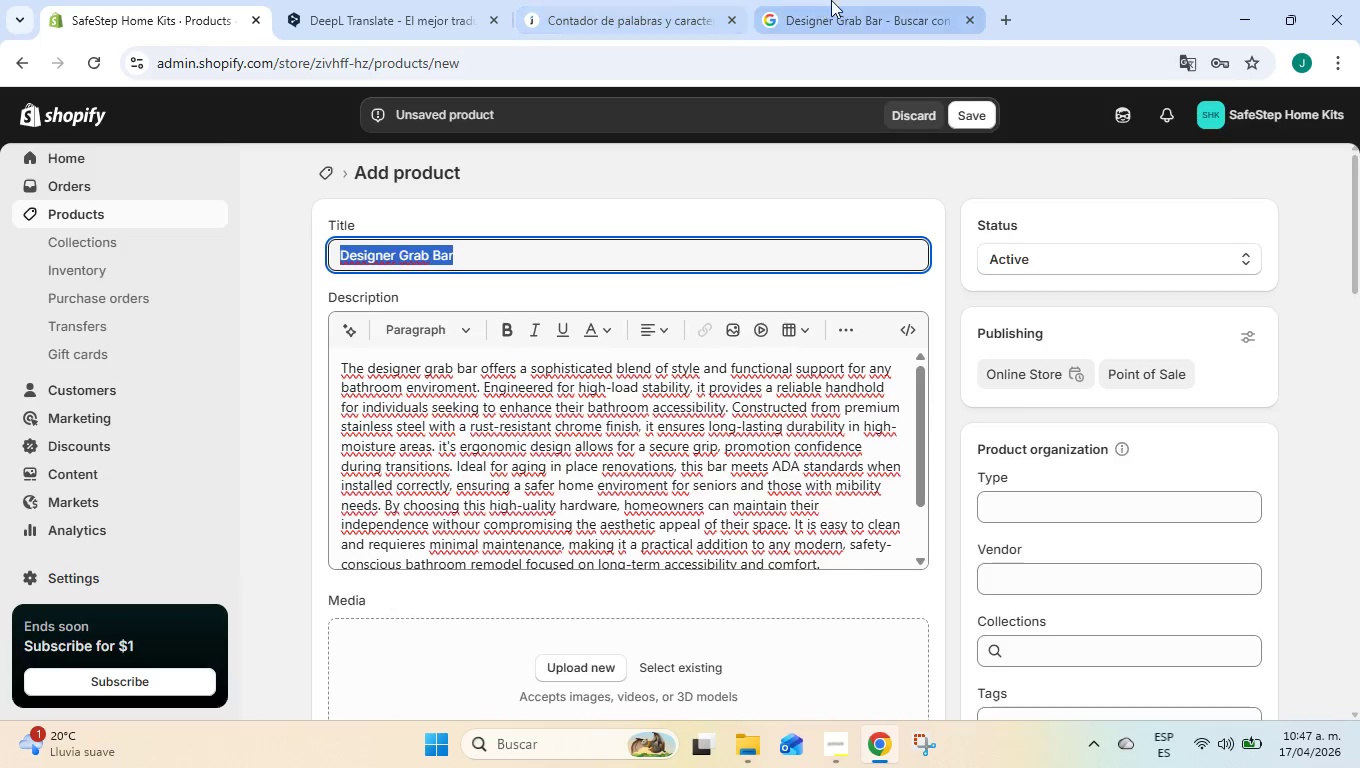 
left_click([831, 0])
 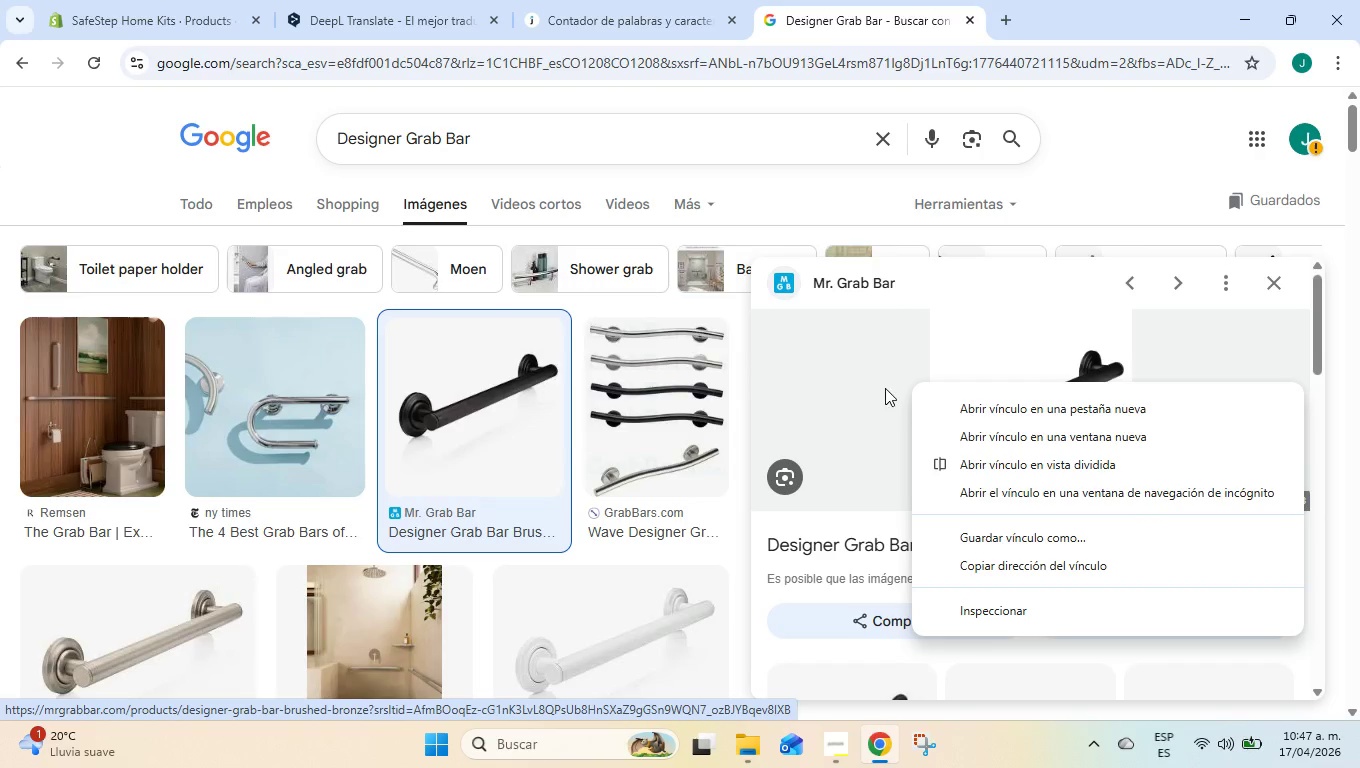 
left_click([1133, 148])
 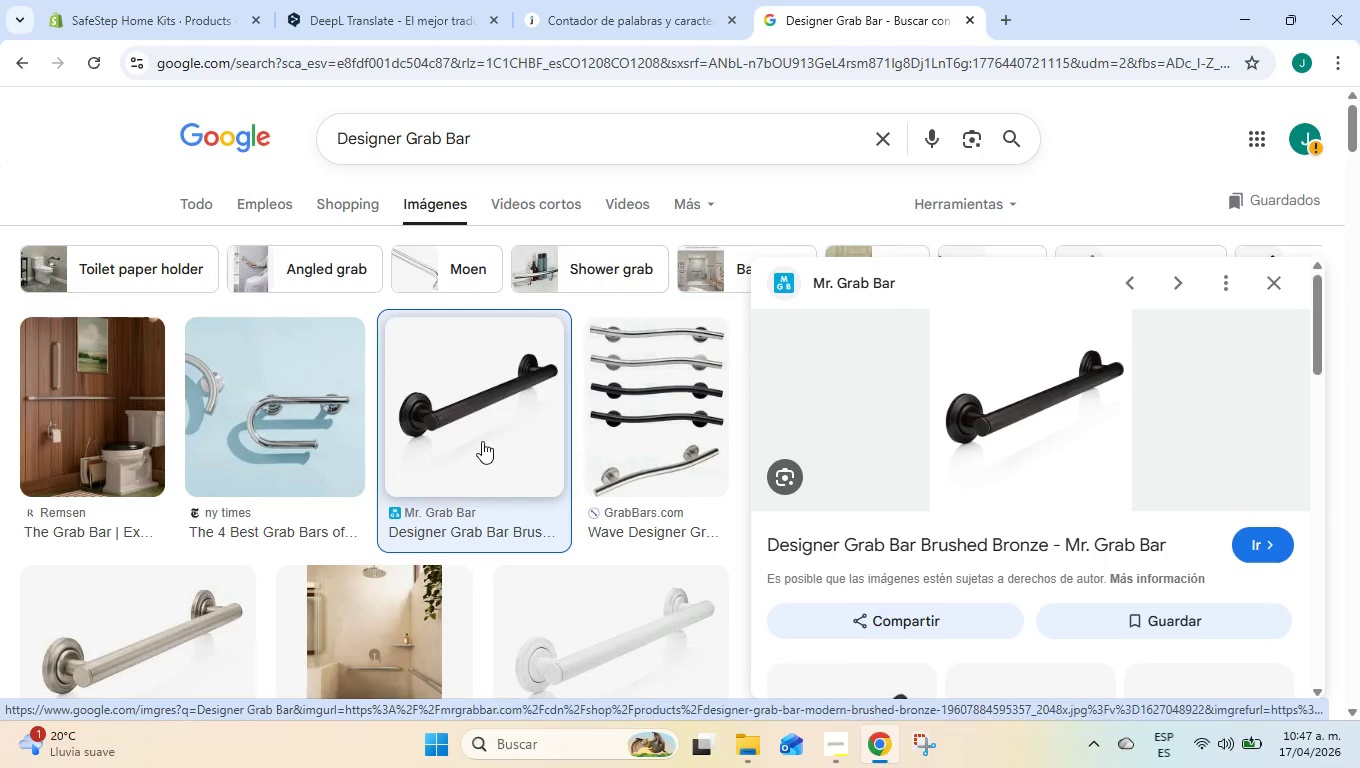 
right_click([477, 444])
 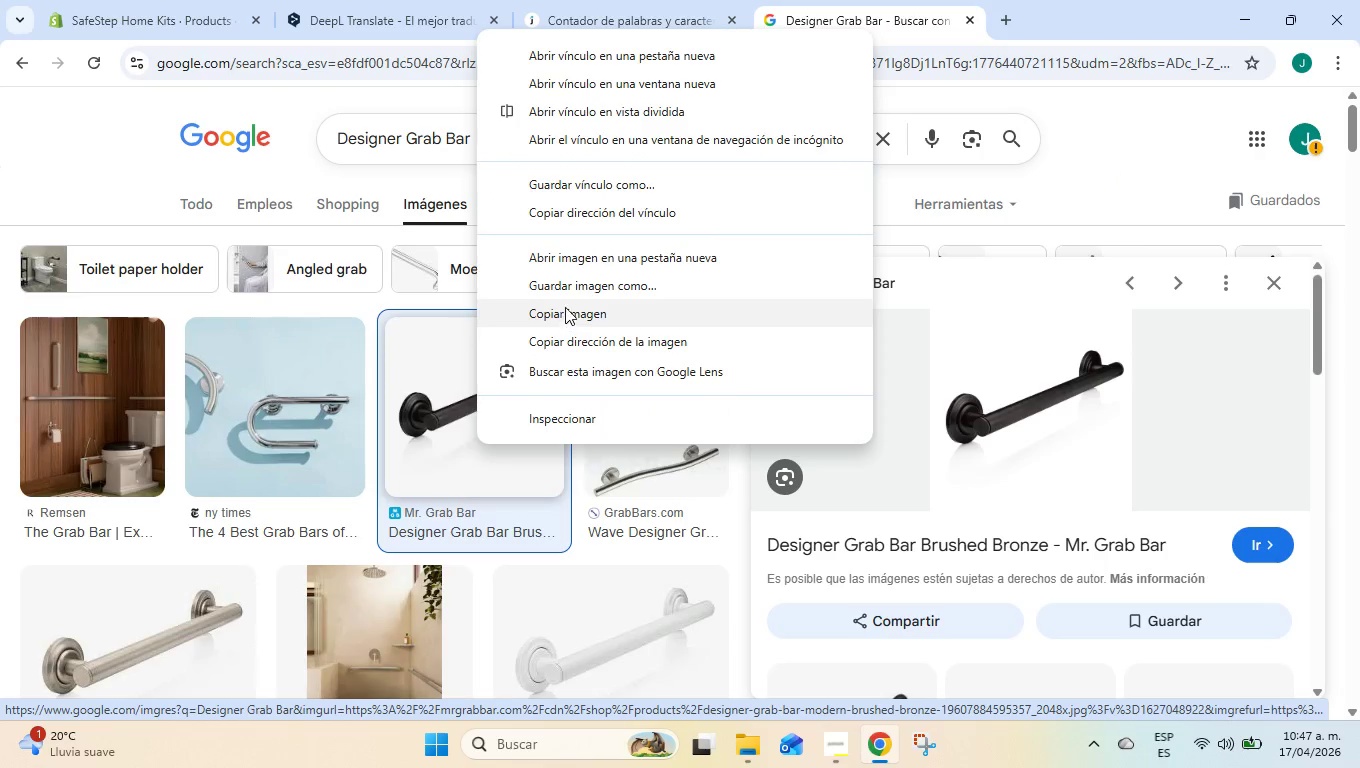 
left_click([579, 284])
 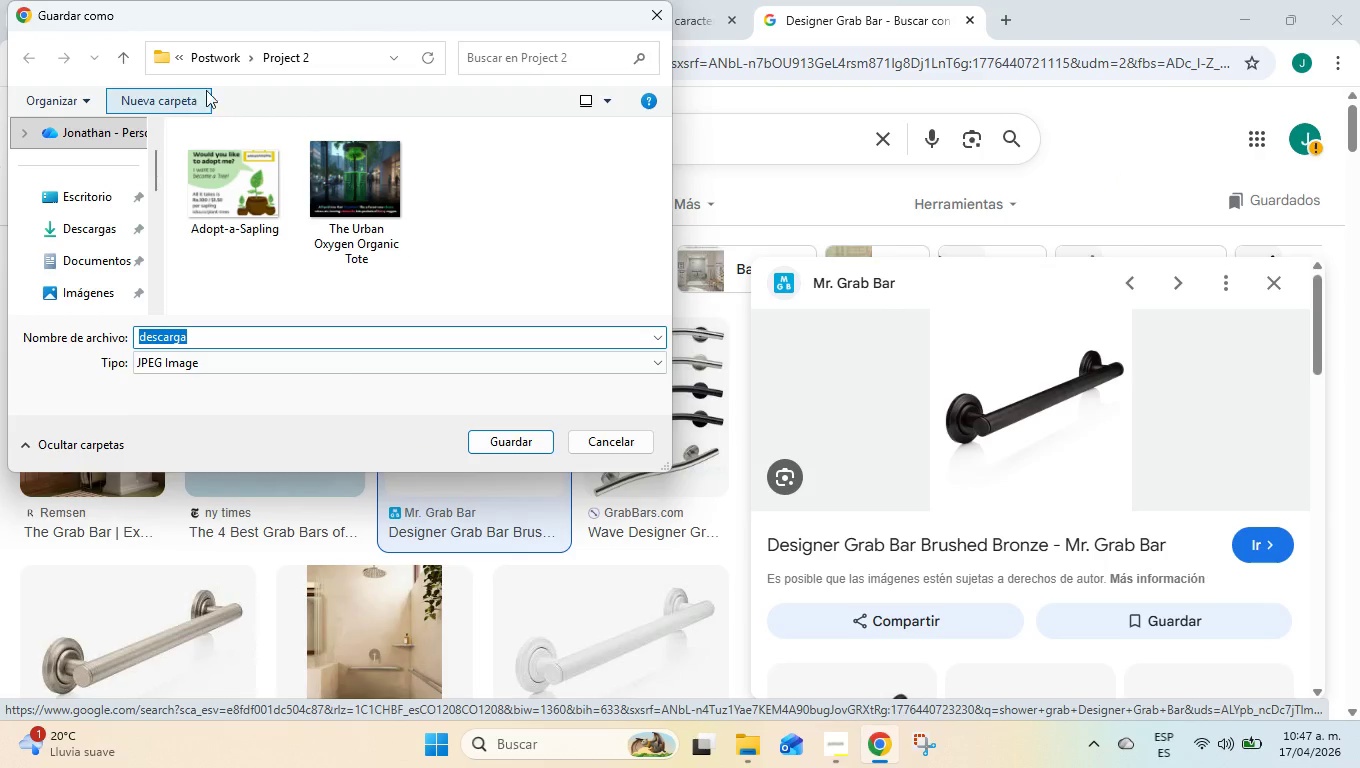 
left_click([228, 55])
 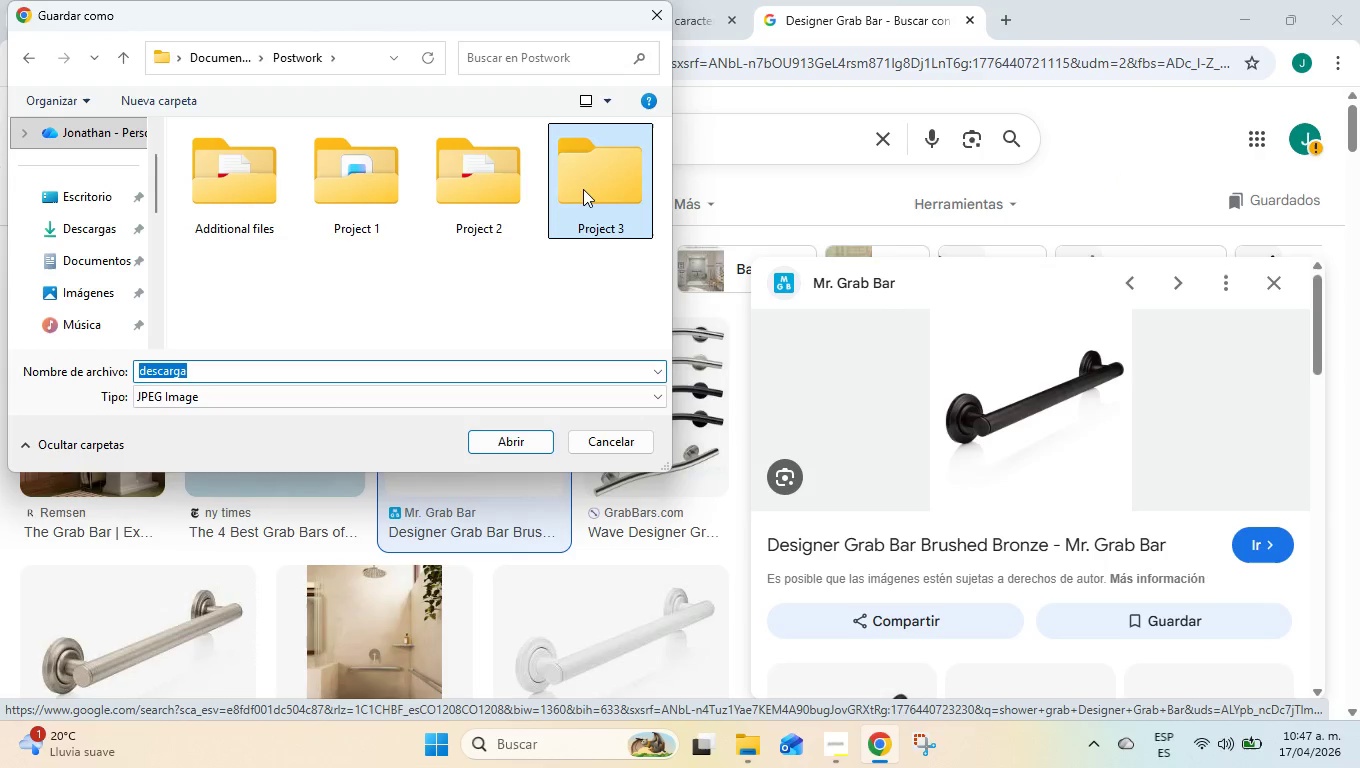 
double_click([584, 188])
 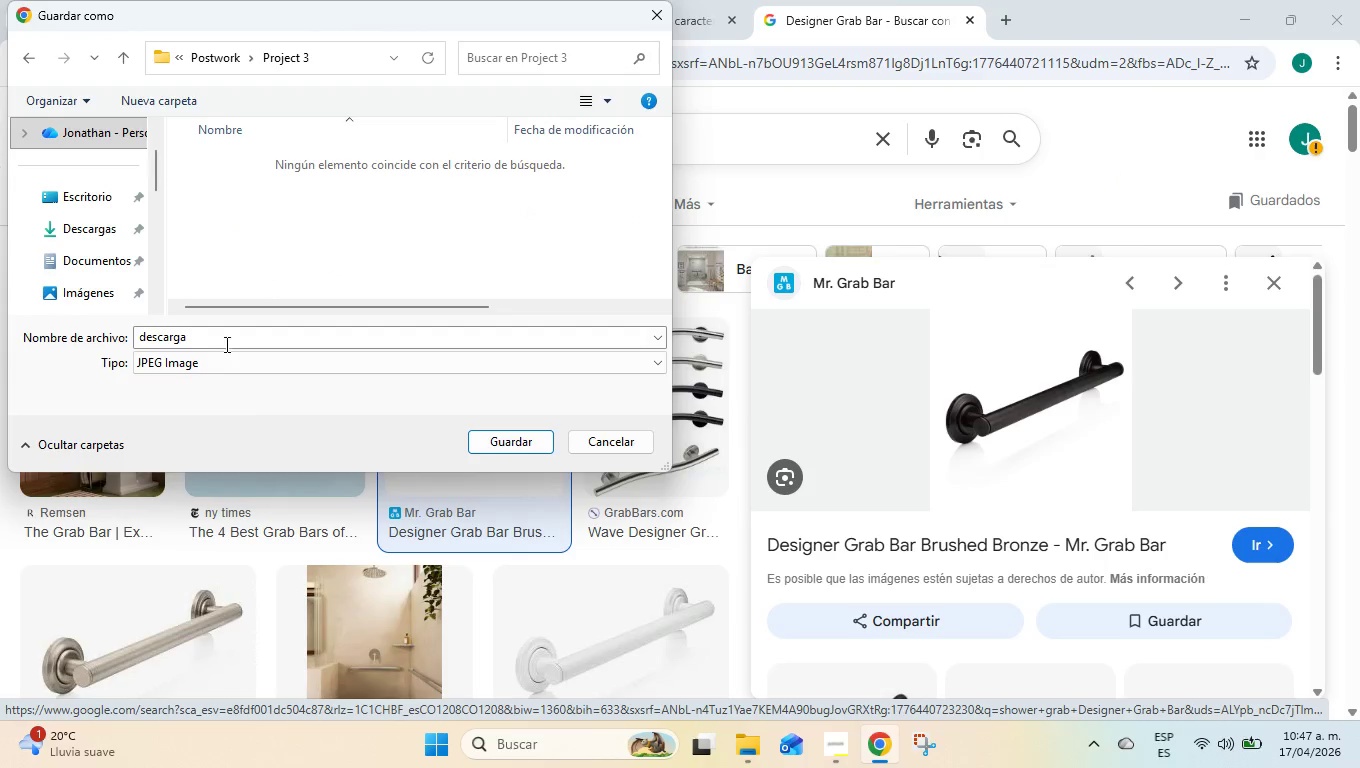 
left_click_drag(start_coordinate=[222, 342], to_coordinate=[0, 321])
 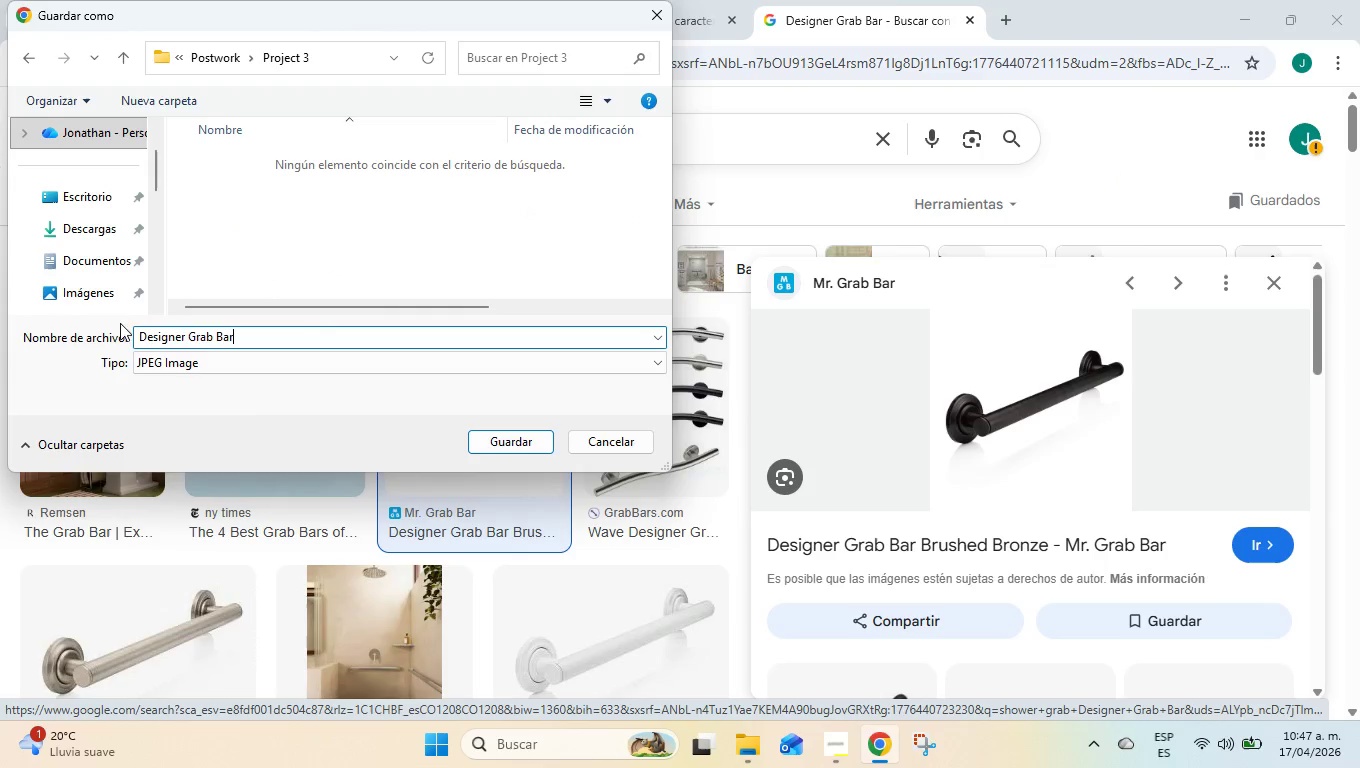 
key(Control+ControlLeft)
 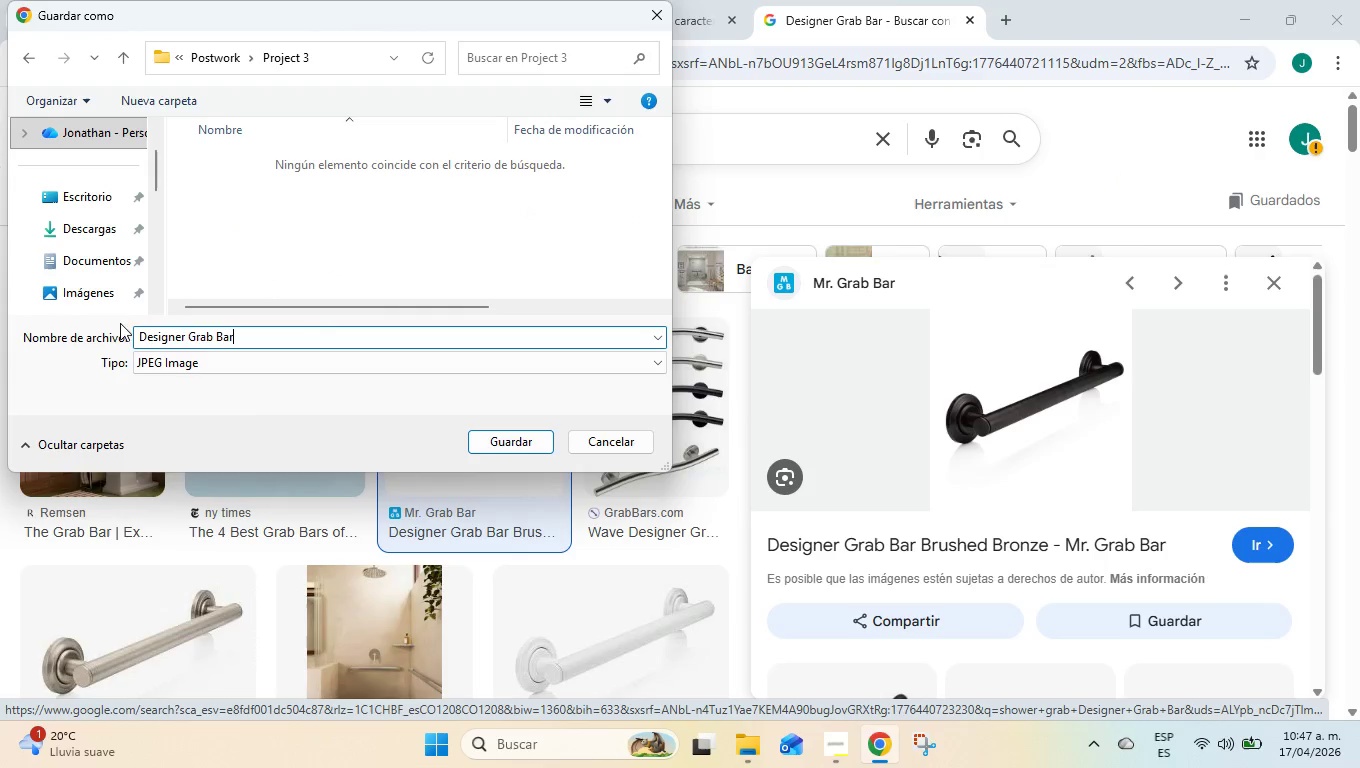 
key(Control+V)
 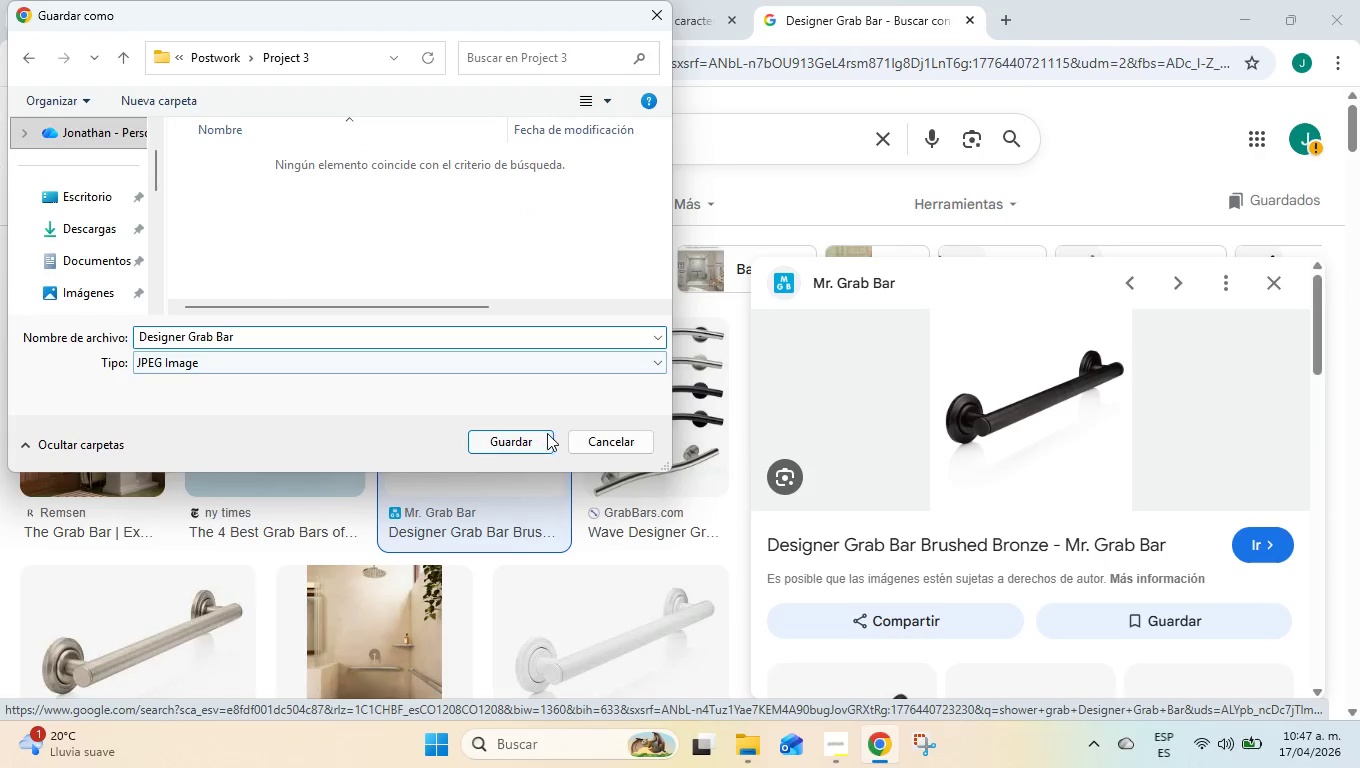 
left_click([547, 434])
 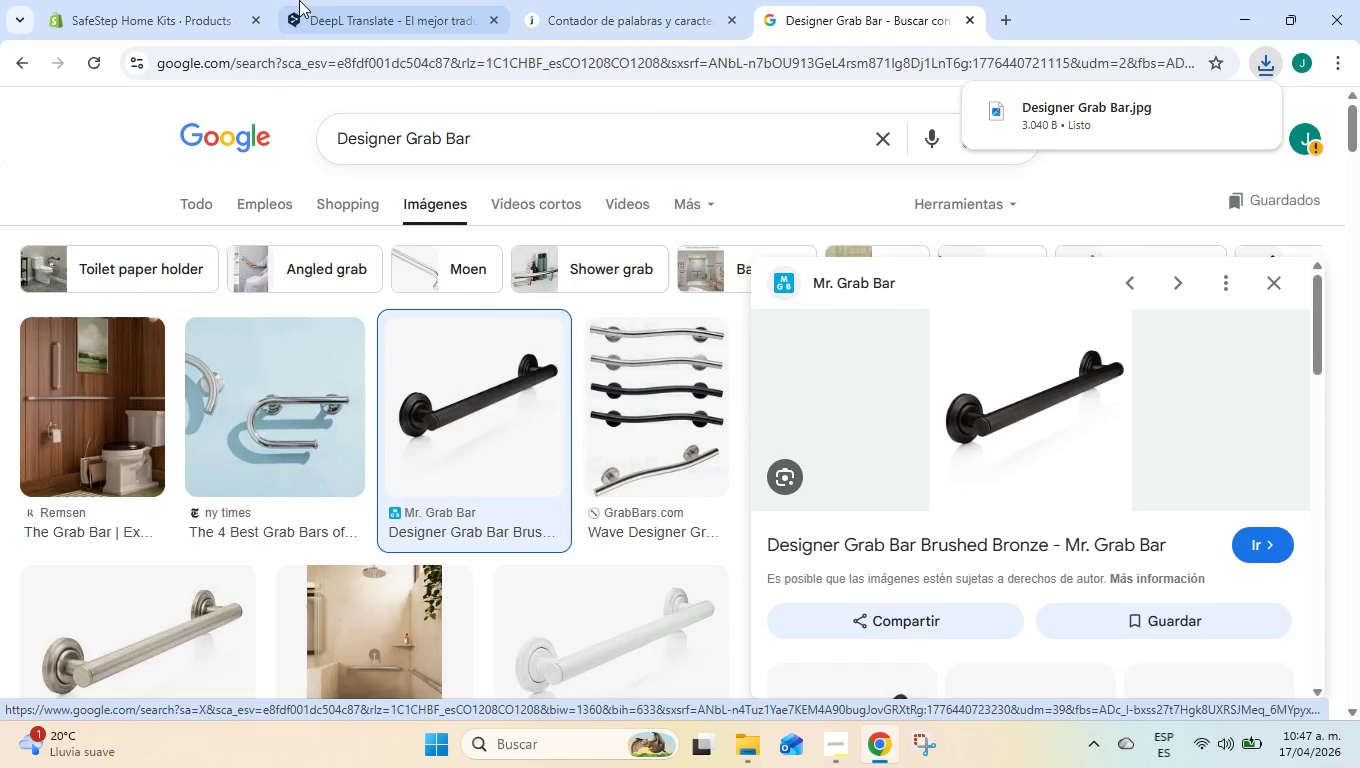 
left_click([183, 0])
 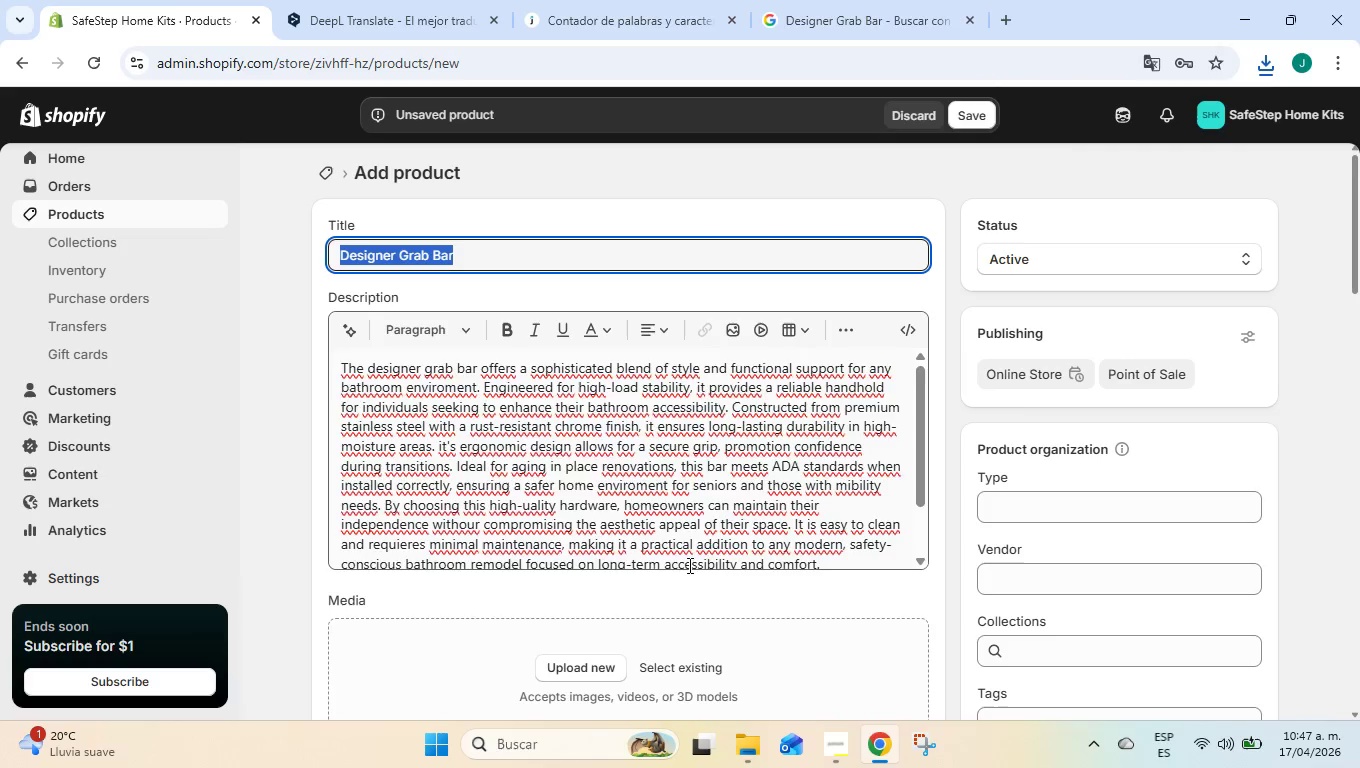 
scroll: coordinate [686, 567], scroll_direction: down, amount: 2.0
 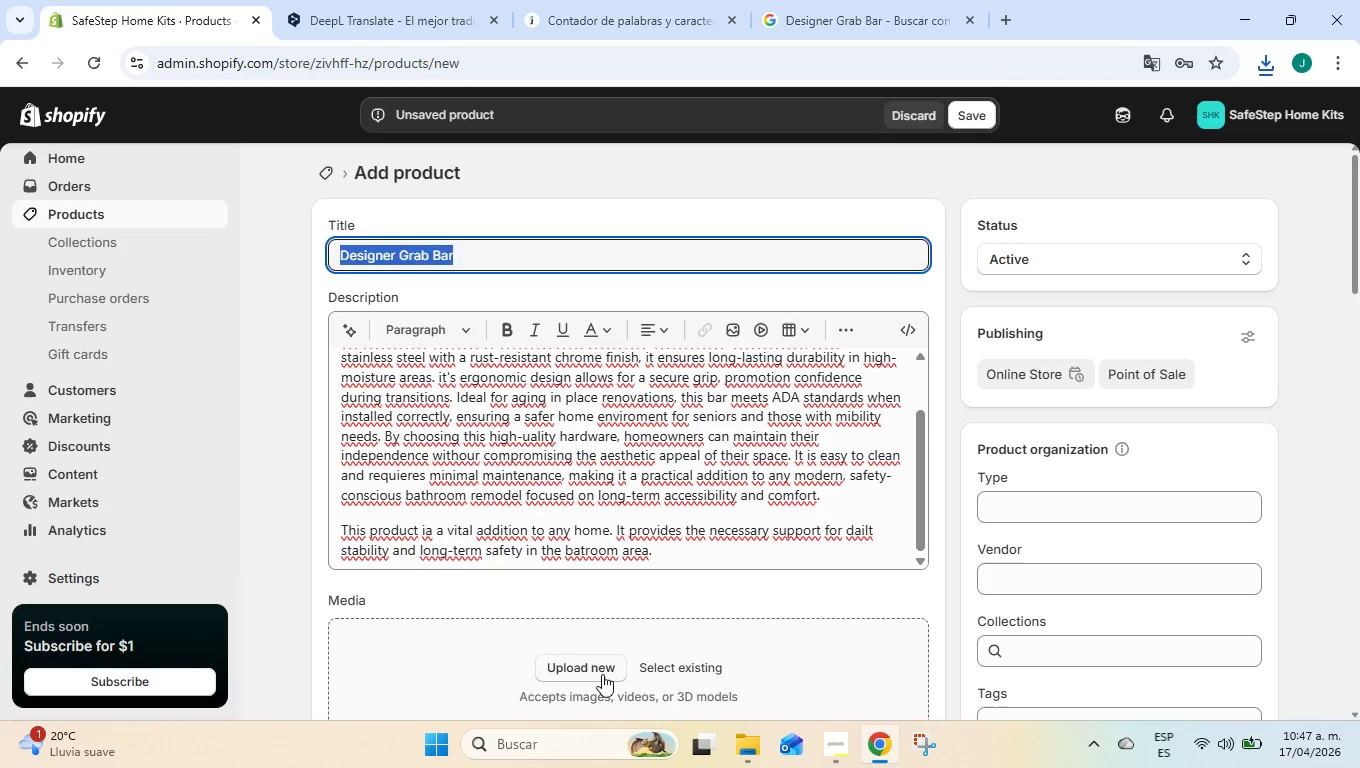 
left_click([597, 673])
 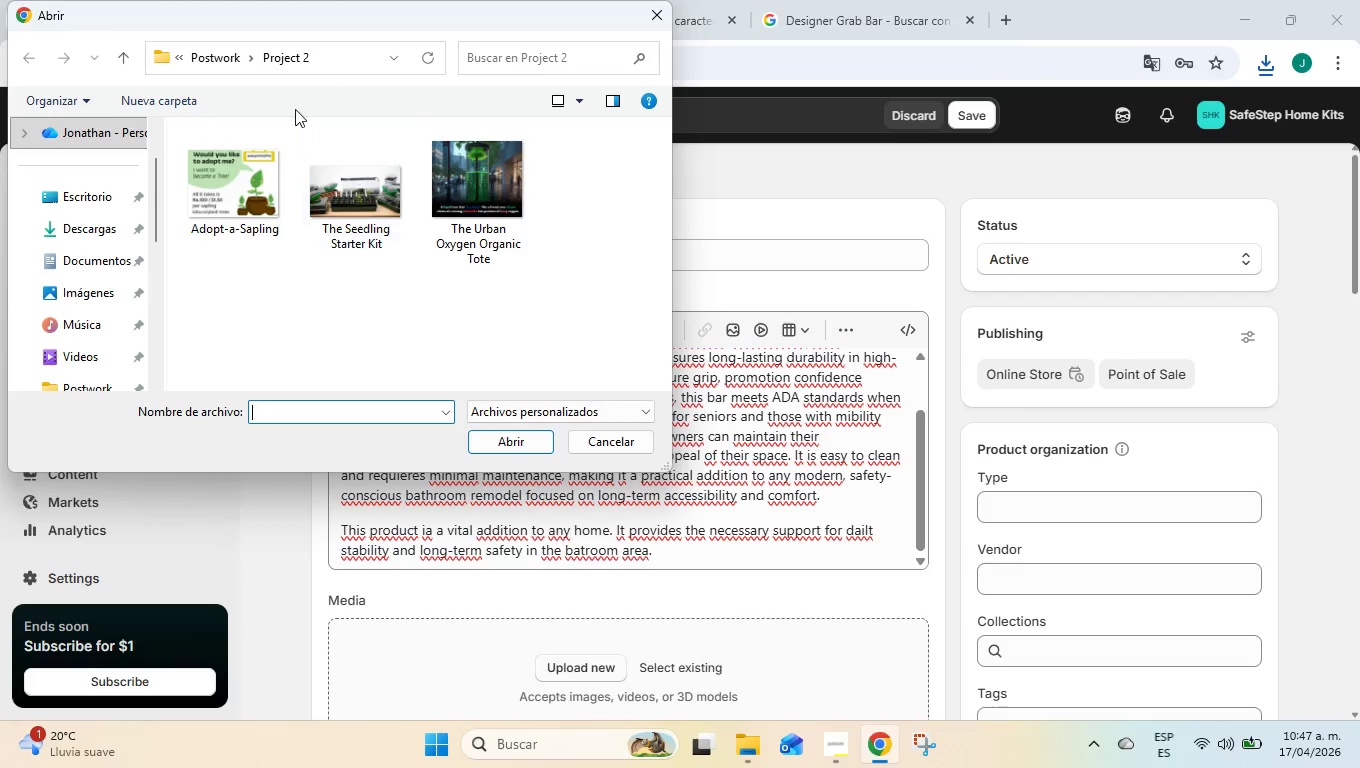 
left_click([235, 59])
 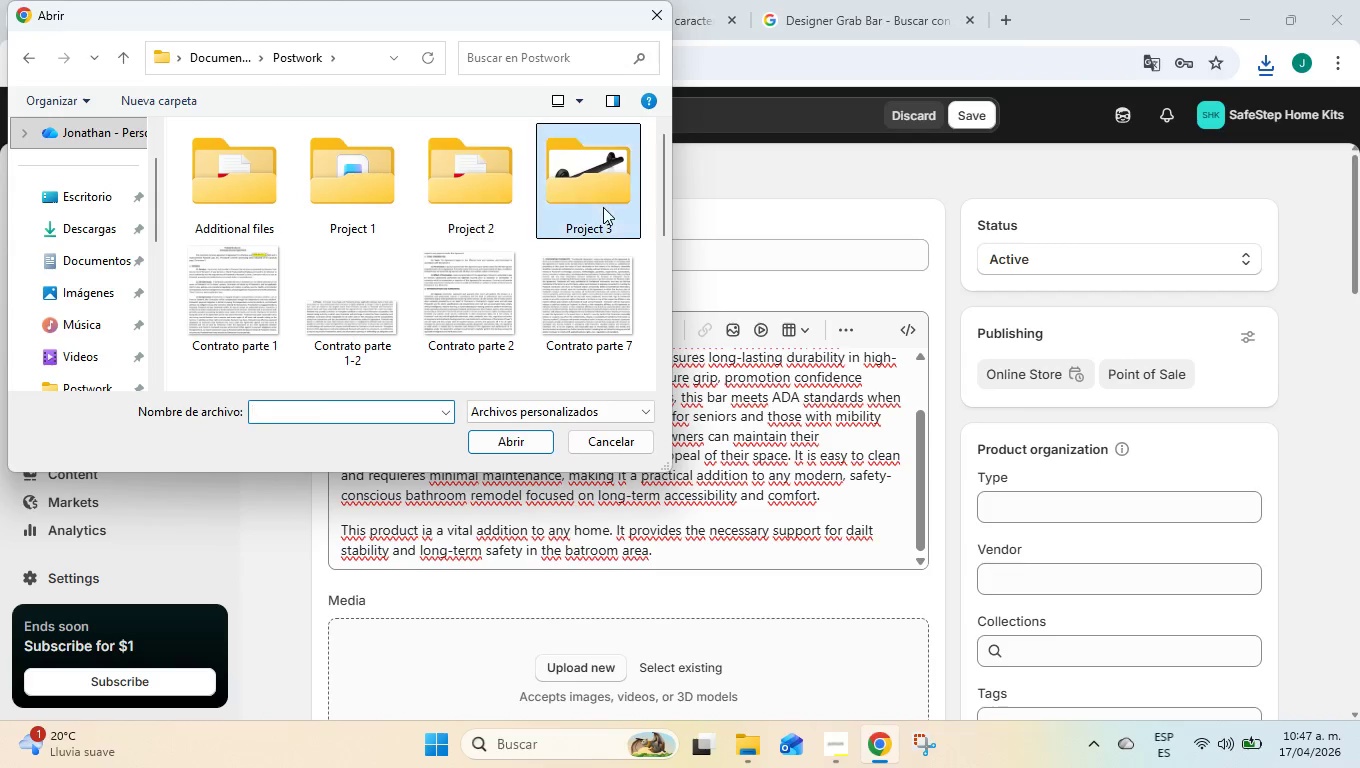 
double_click([603, 207])
 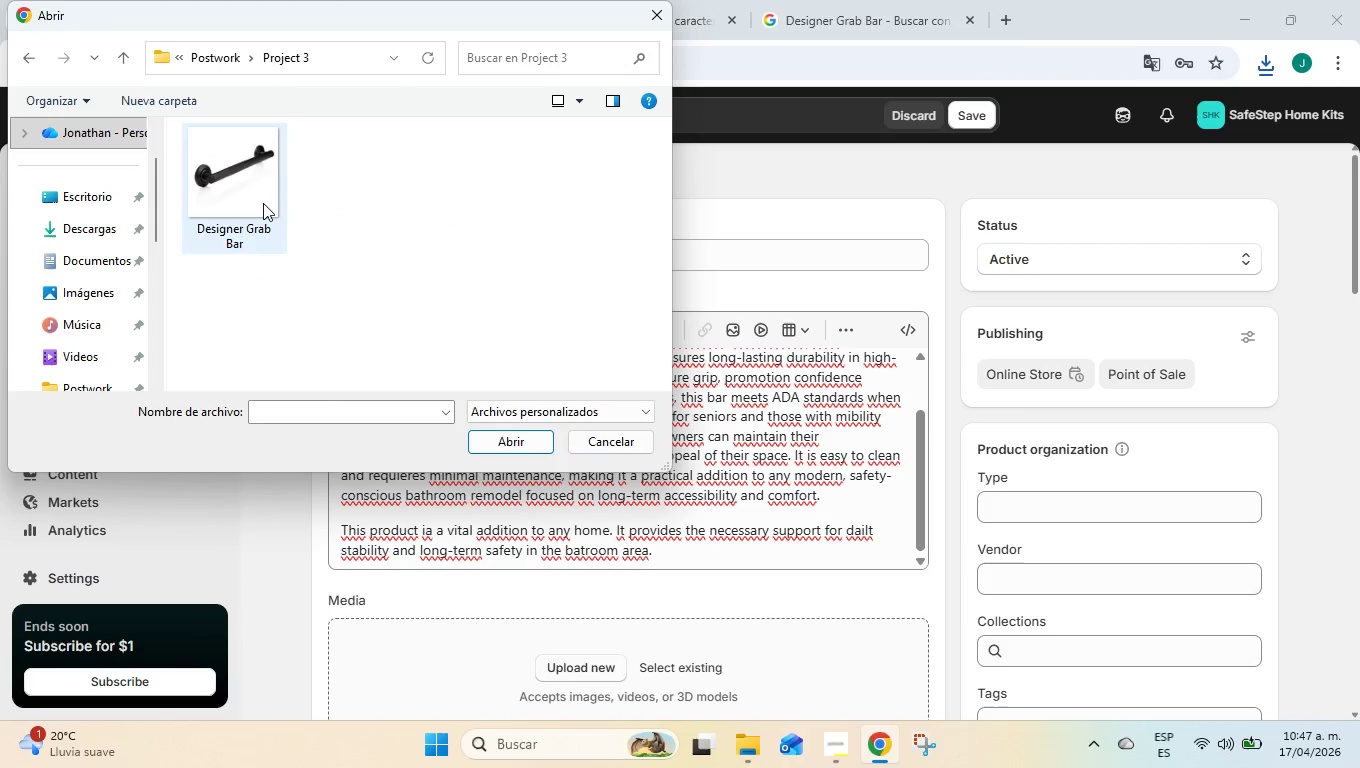 
left_click([263, 203])
 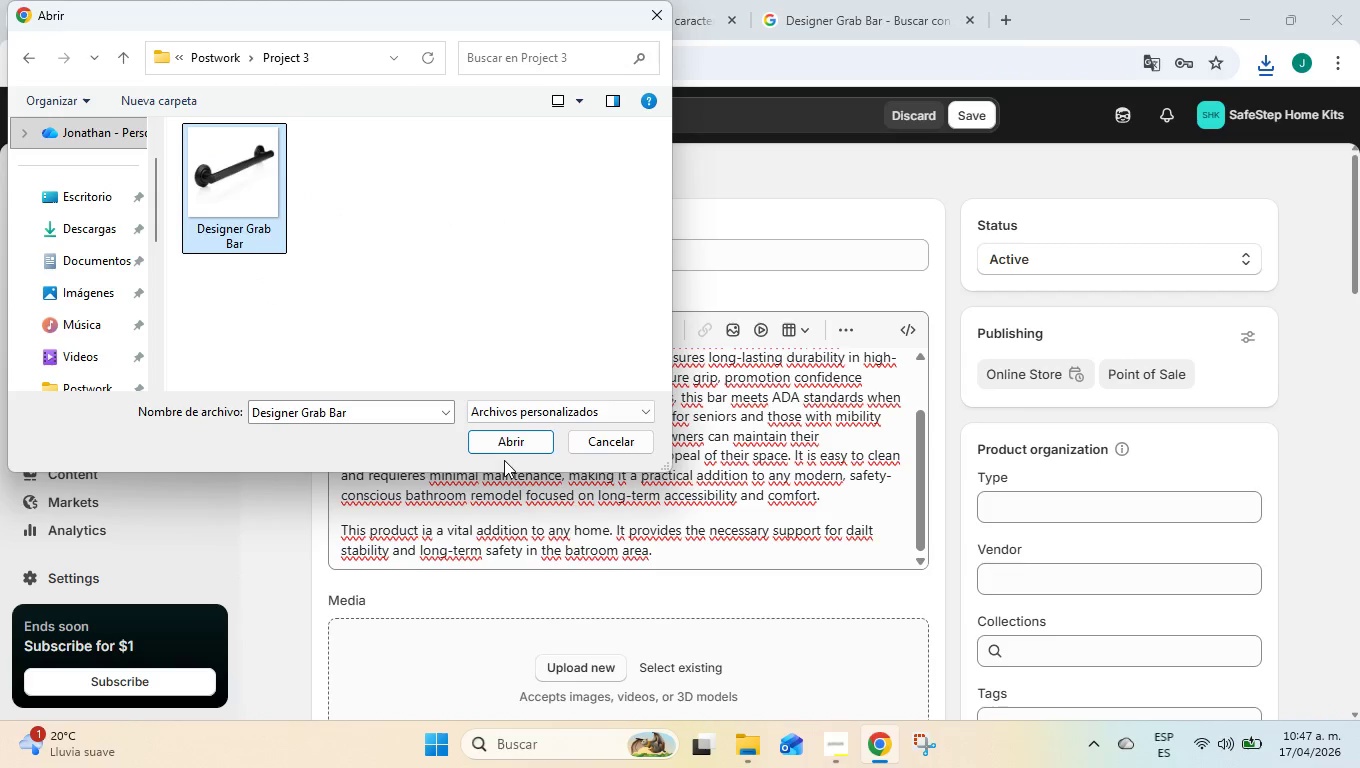 
double_click([520, 439])
 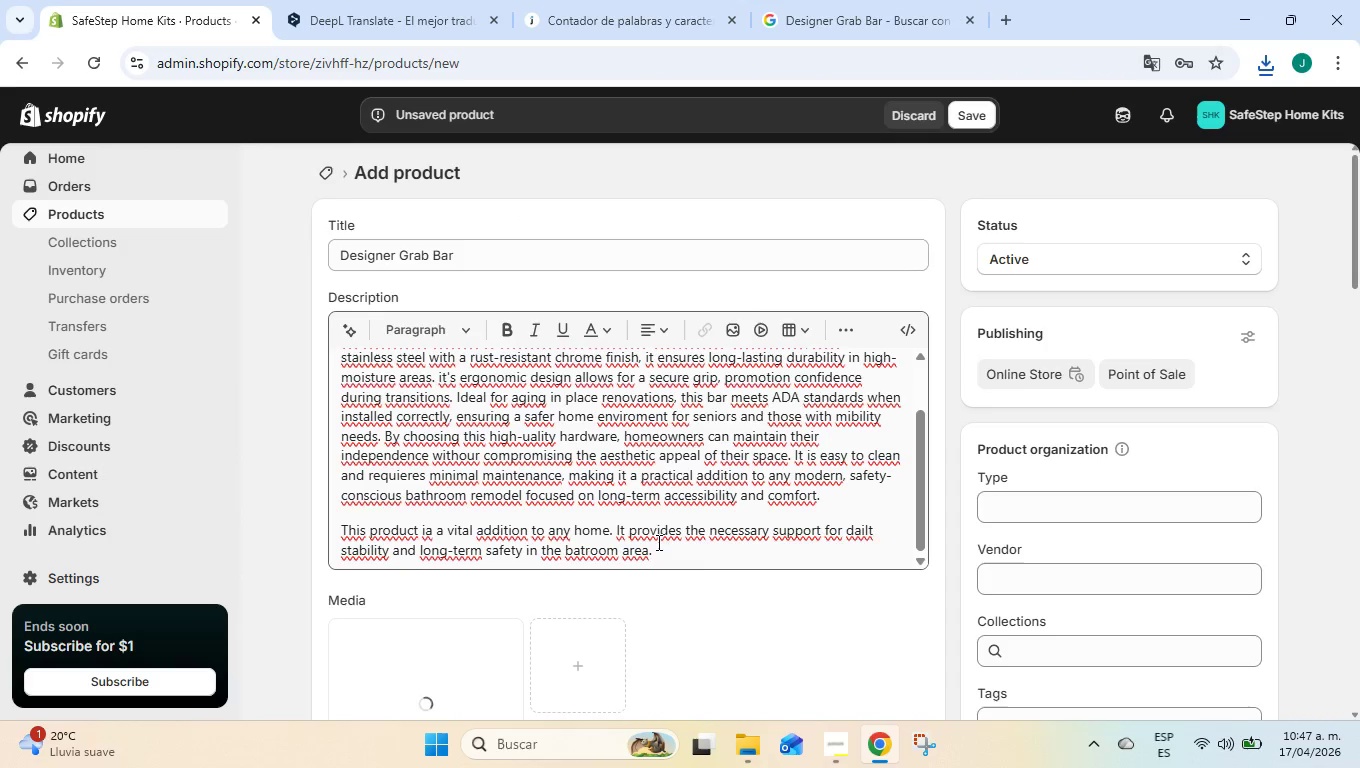 
scroll: coordinate [659, 543], scroll_direction: down, amount: 3.0
 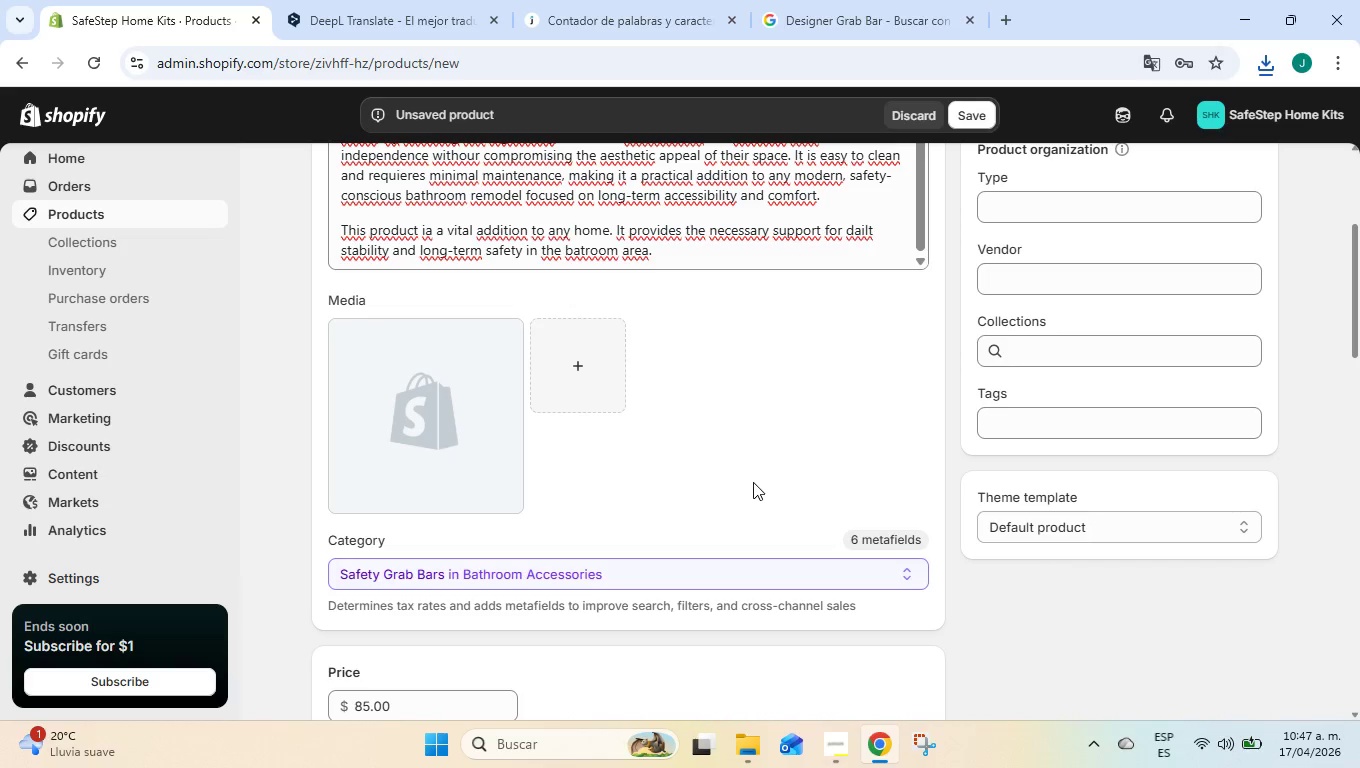 
left_click([415, 423])
 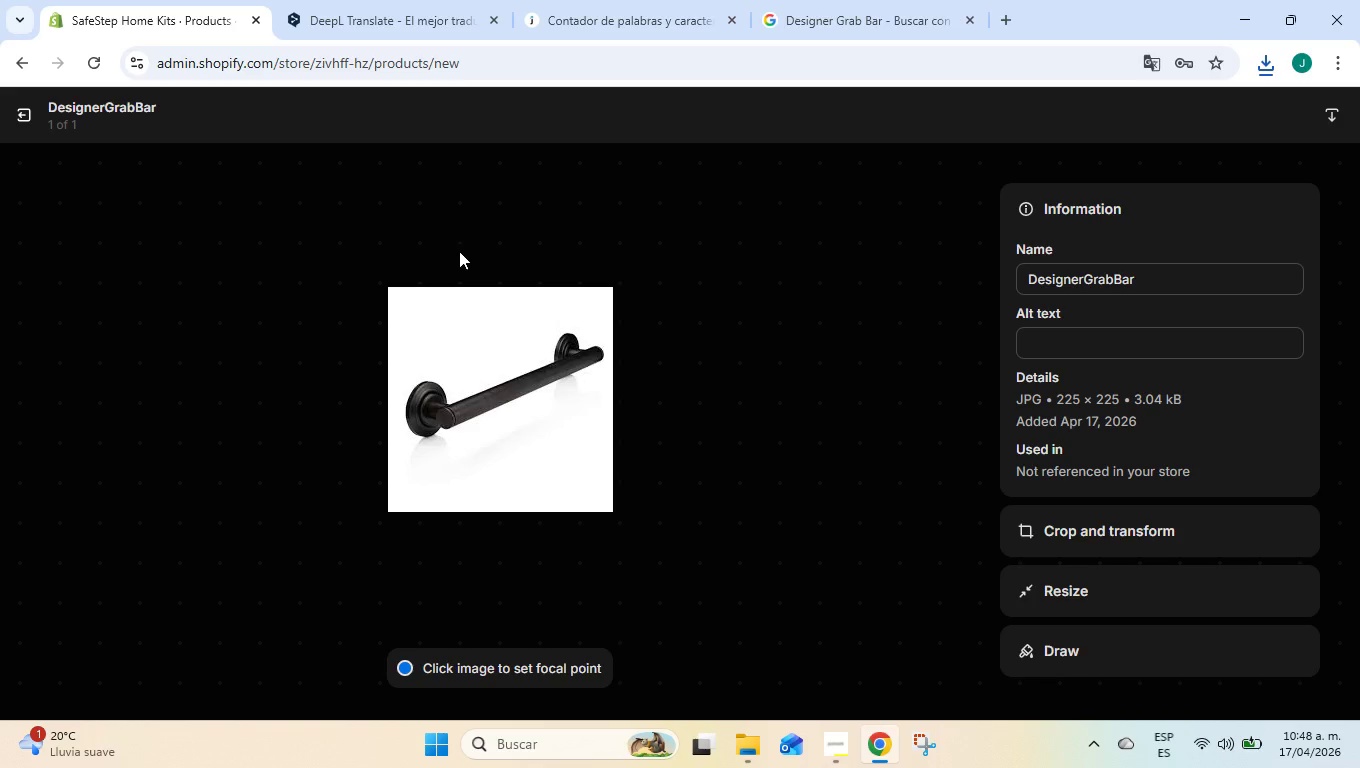 
wait(50.94)
 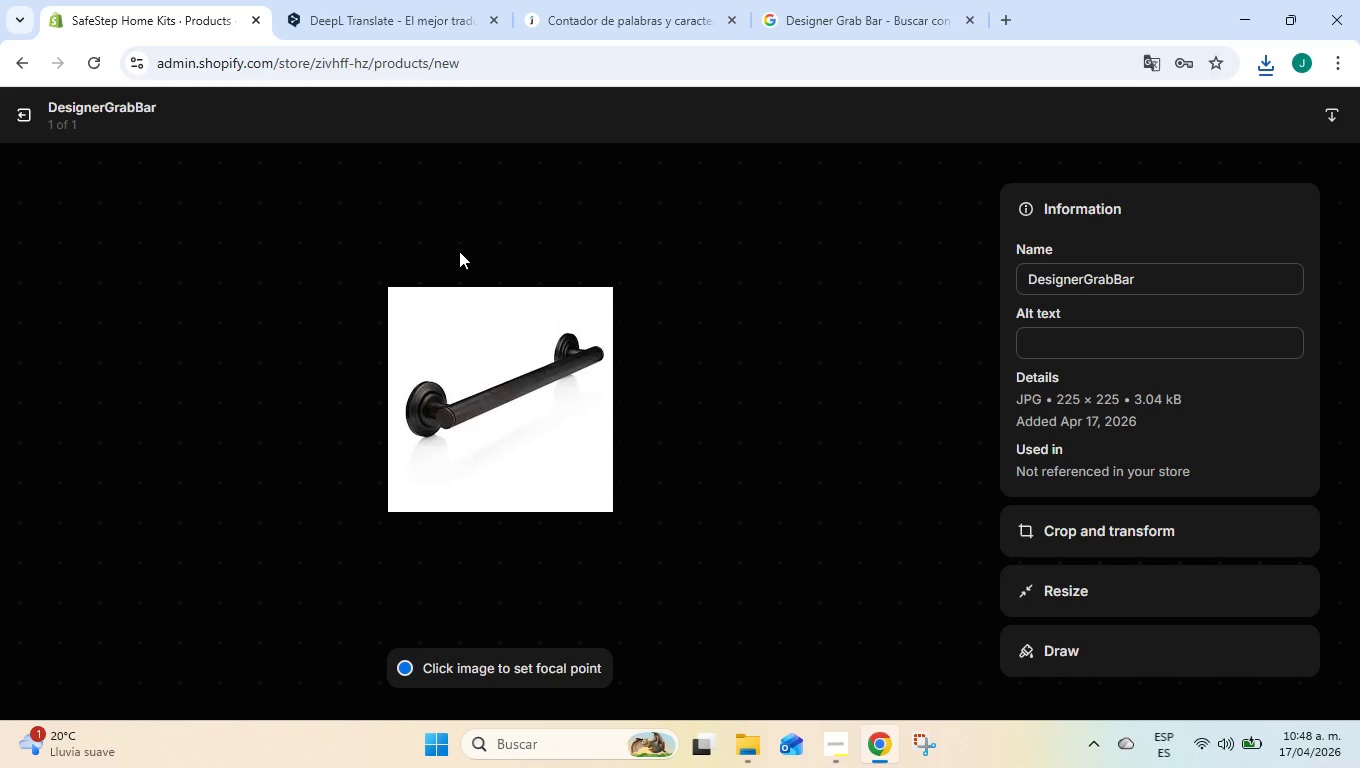 
left_click([19, 126])
 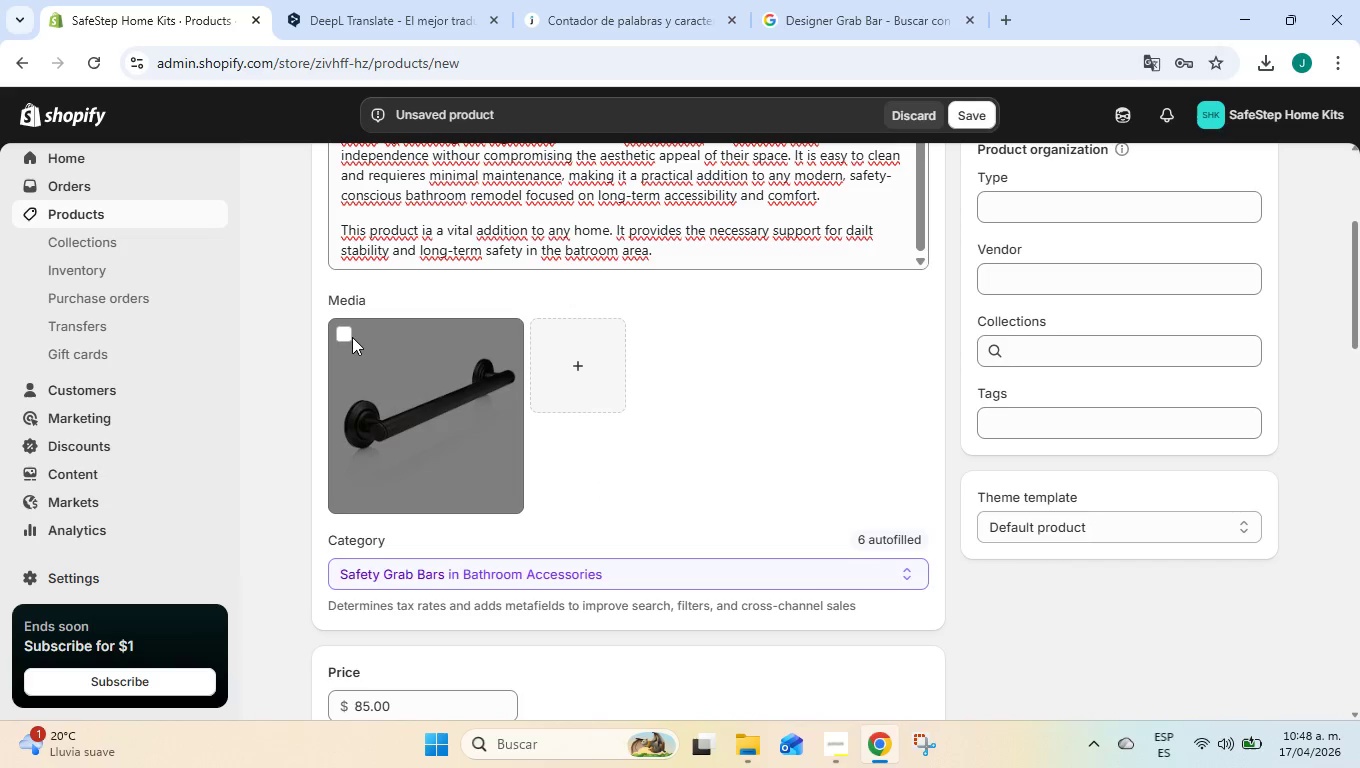 
left_click([350, 328])
 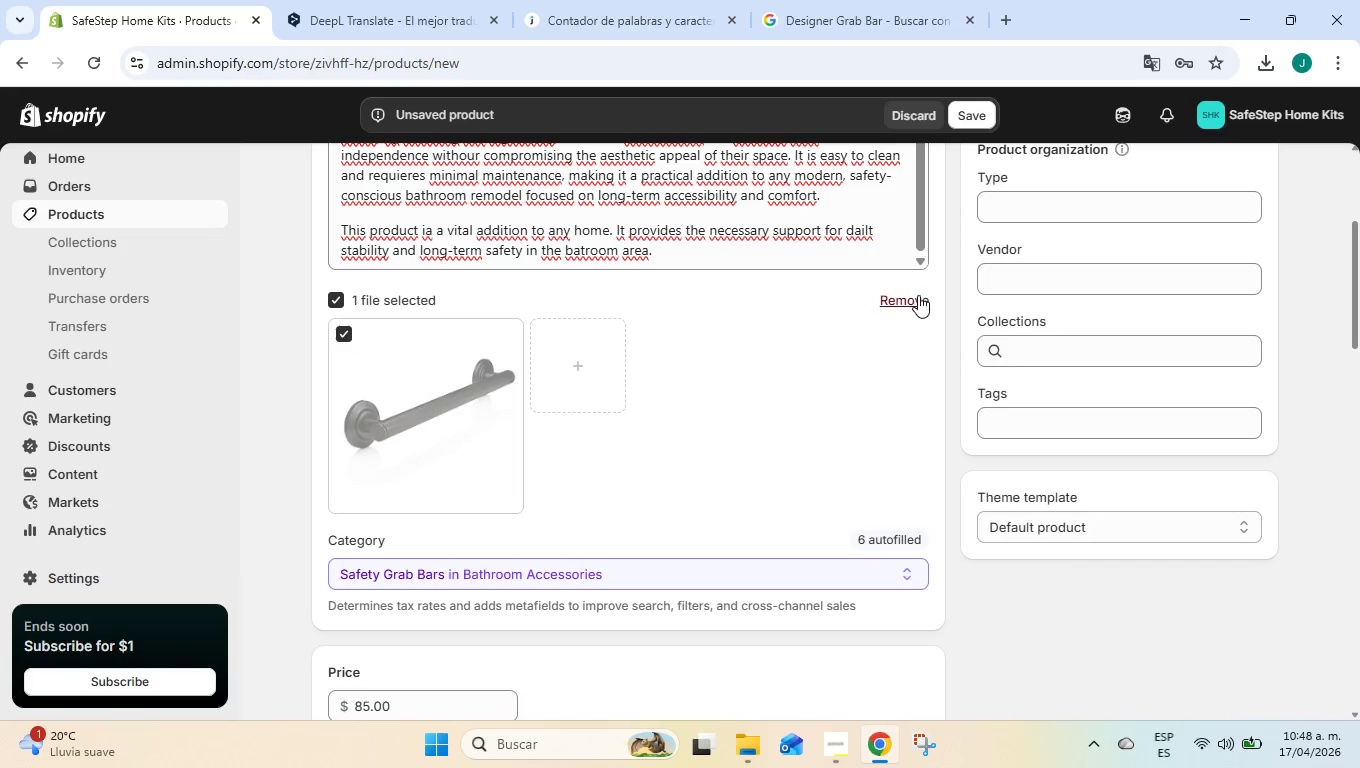 
left_click([918, 295])
 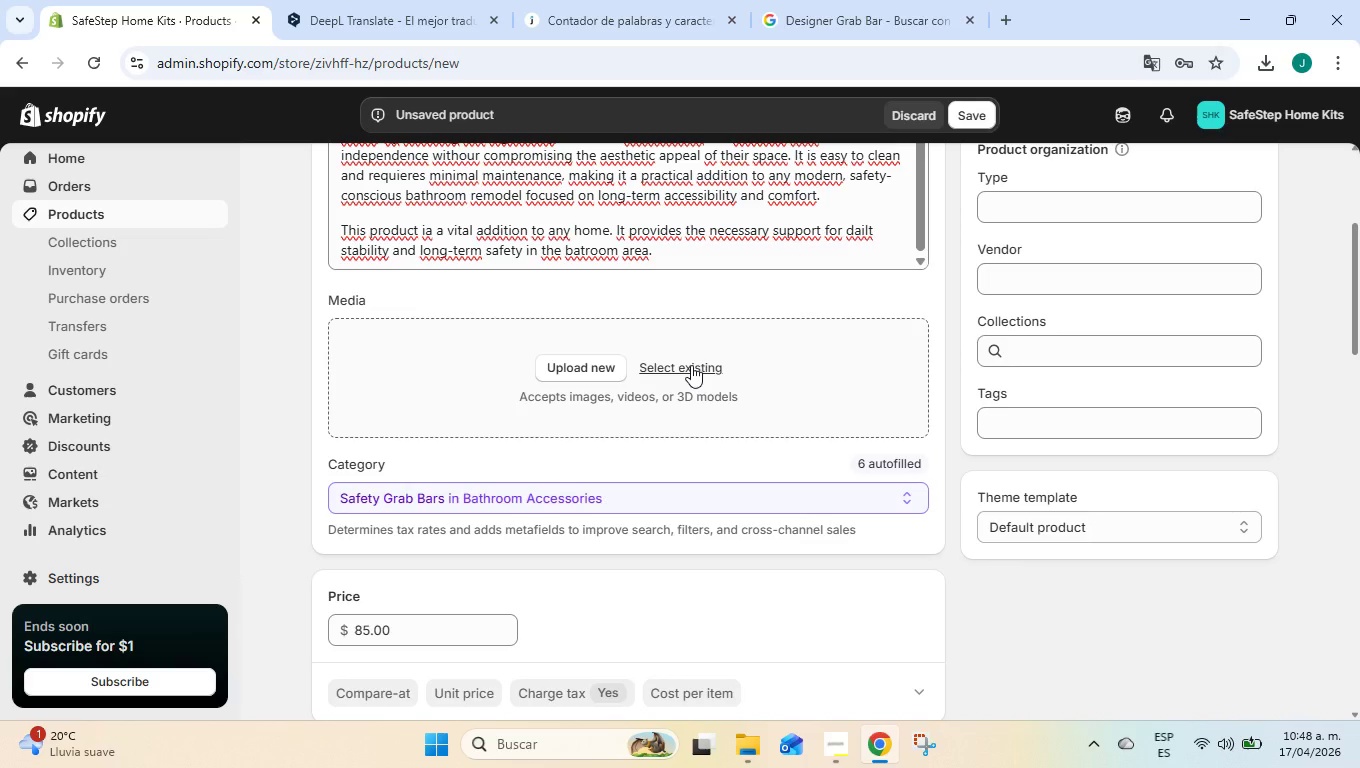 
left_click([691, 365])
 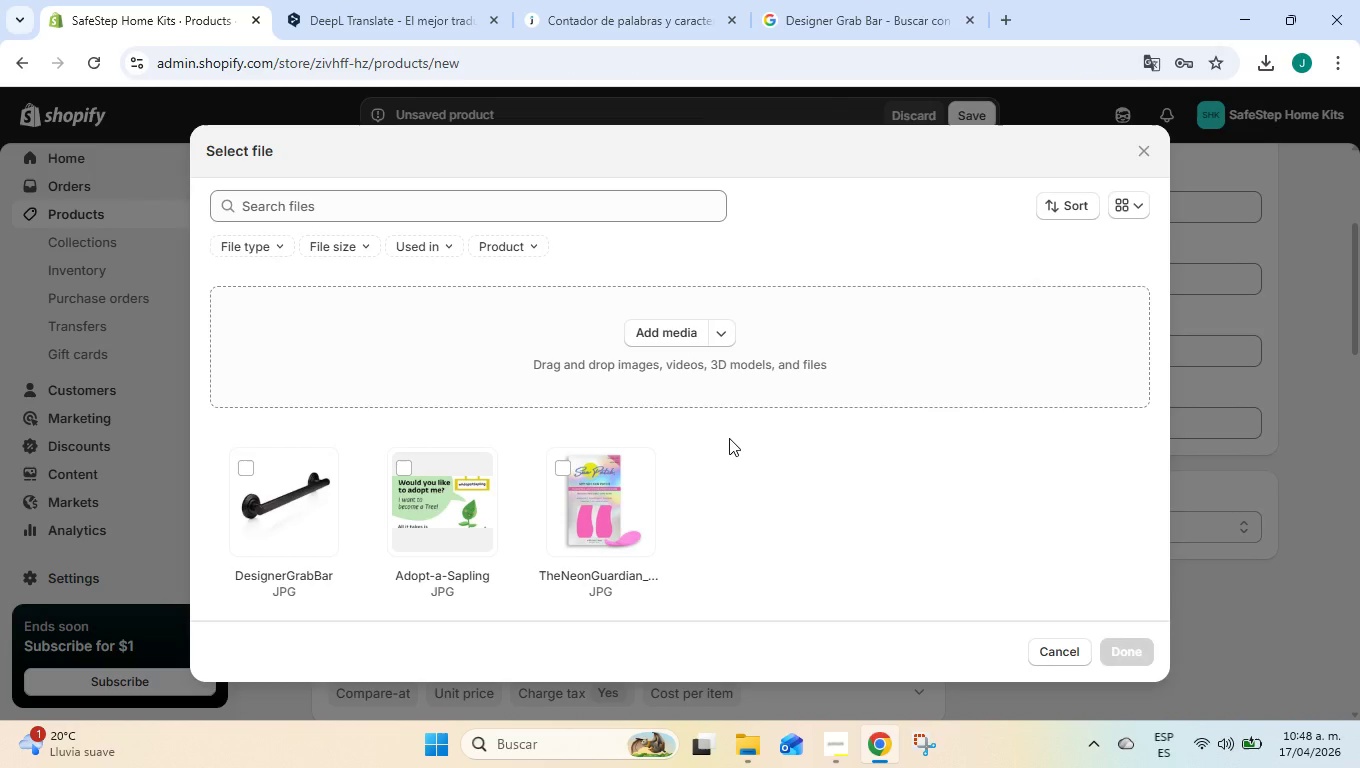 
wait(16.44)
 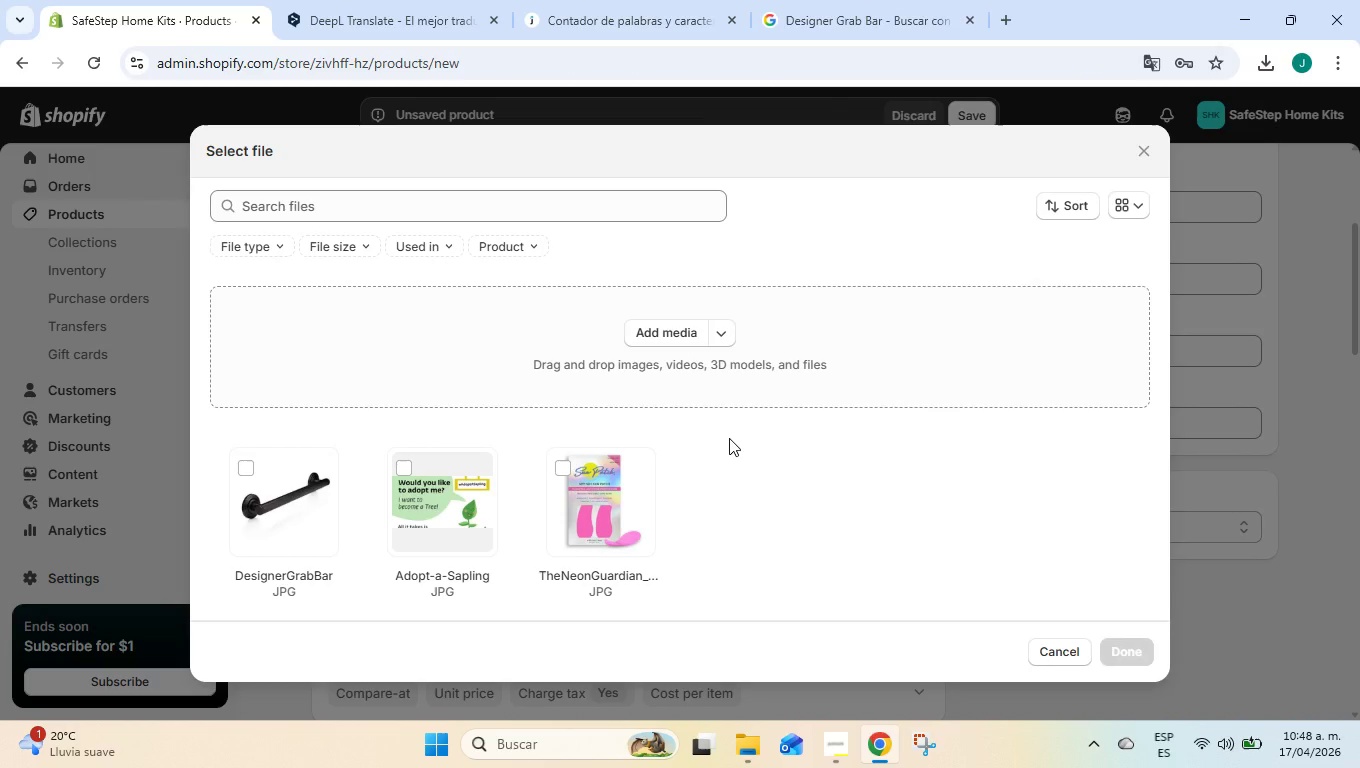 
left_click([1139, 211])
 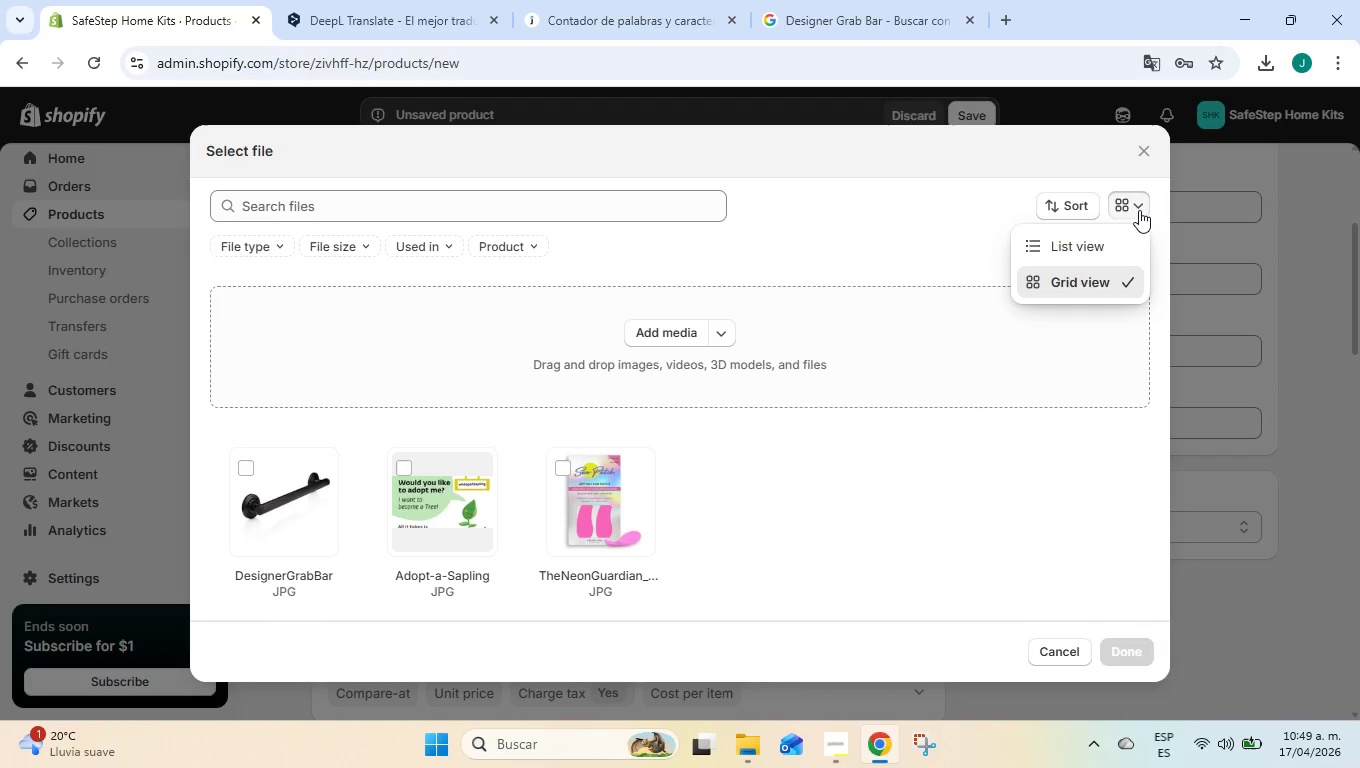 
left_click([1139, 210])
 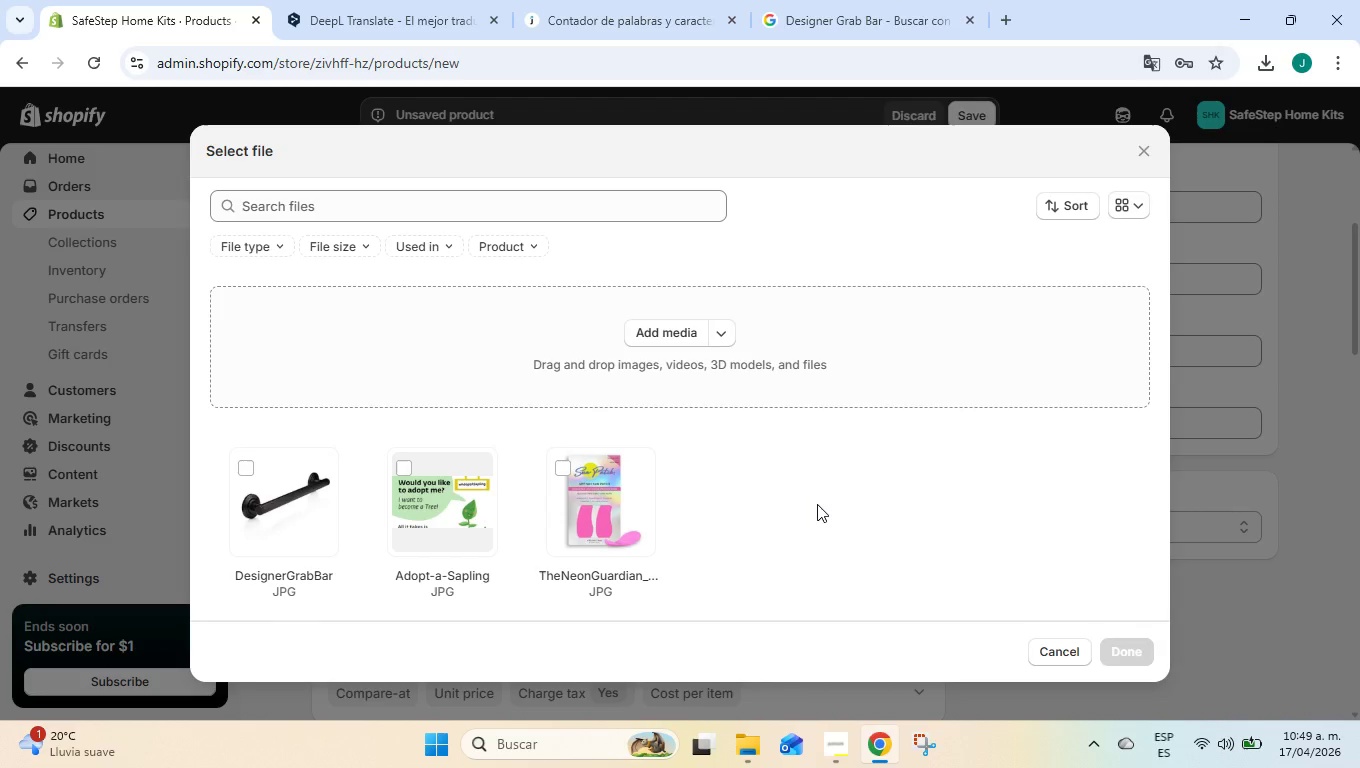 
wait(22.59)
 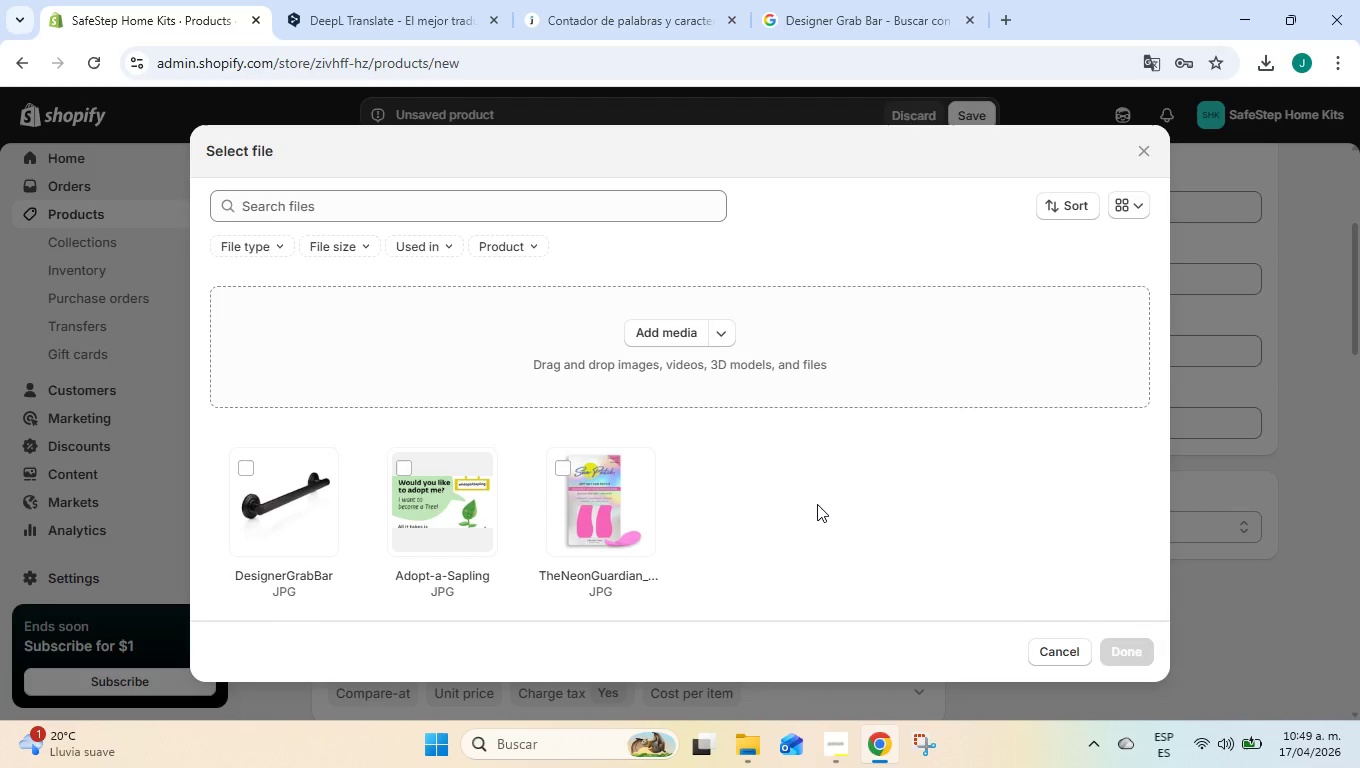 
left_click([845, 765])